 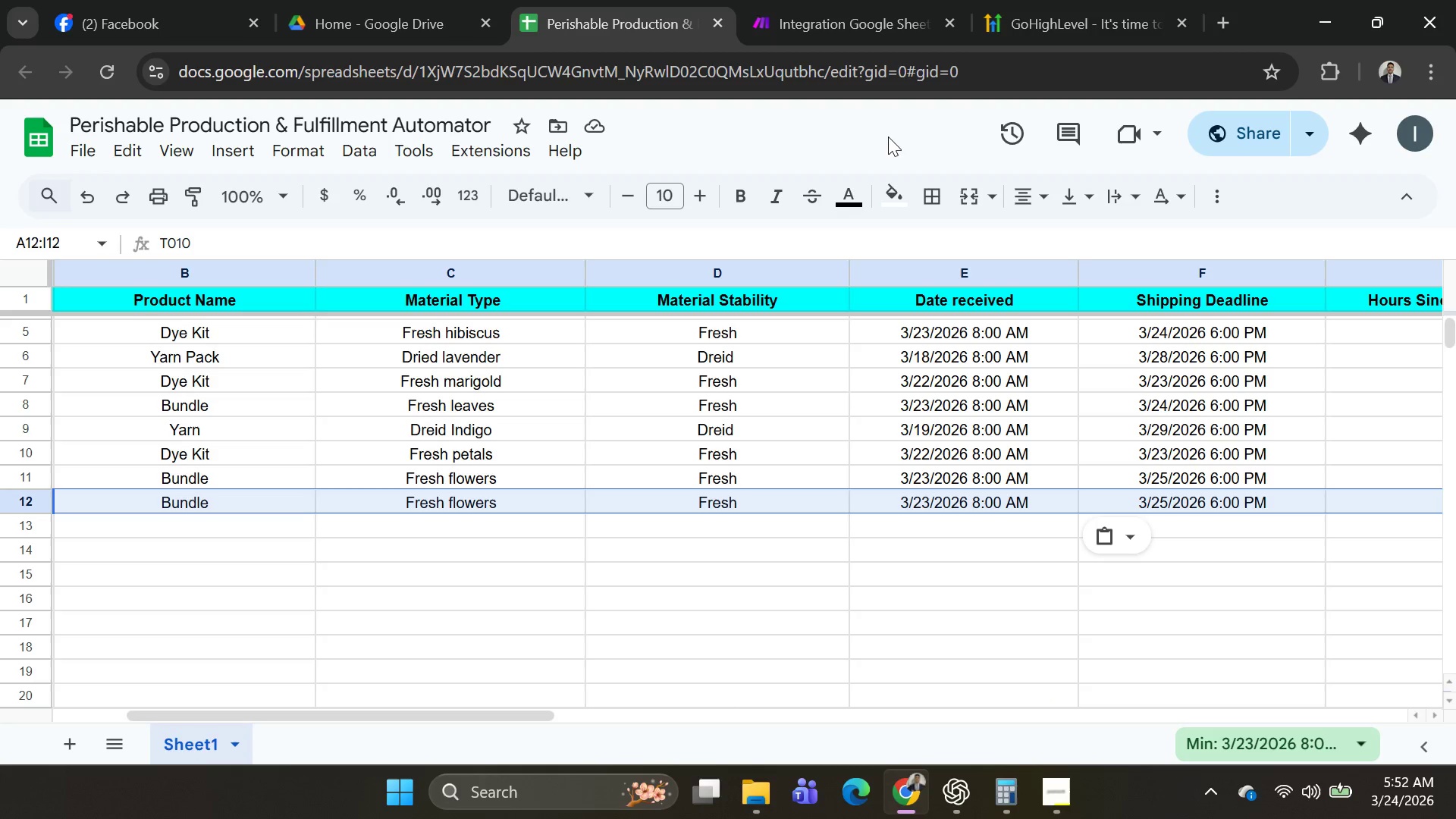 
left_click([134, 519])
 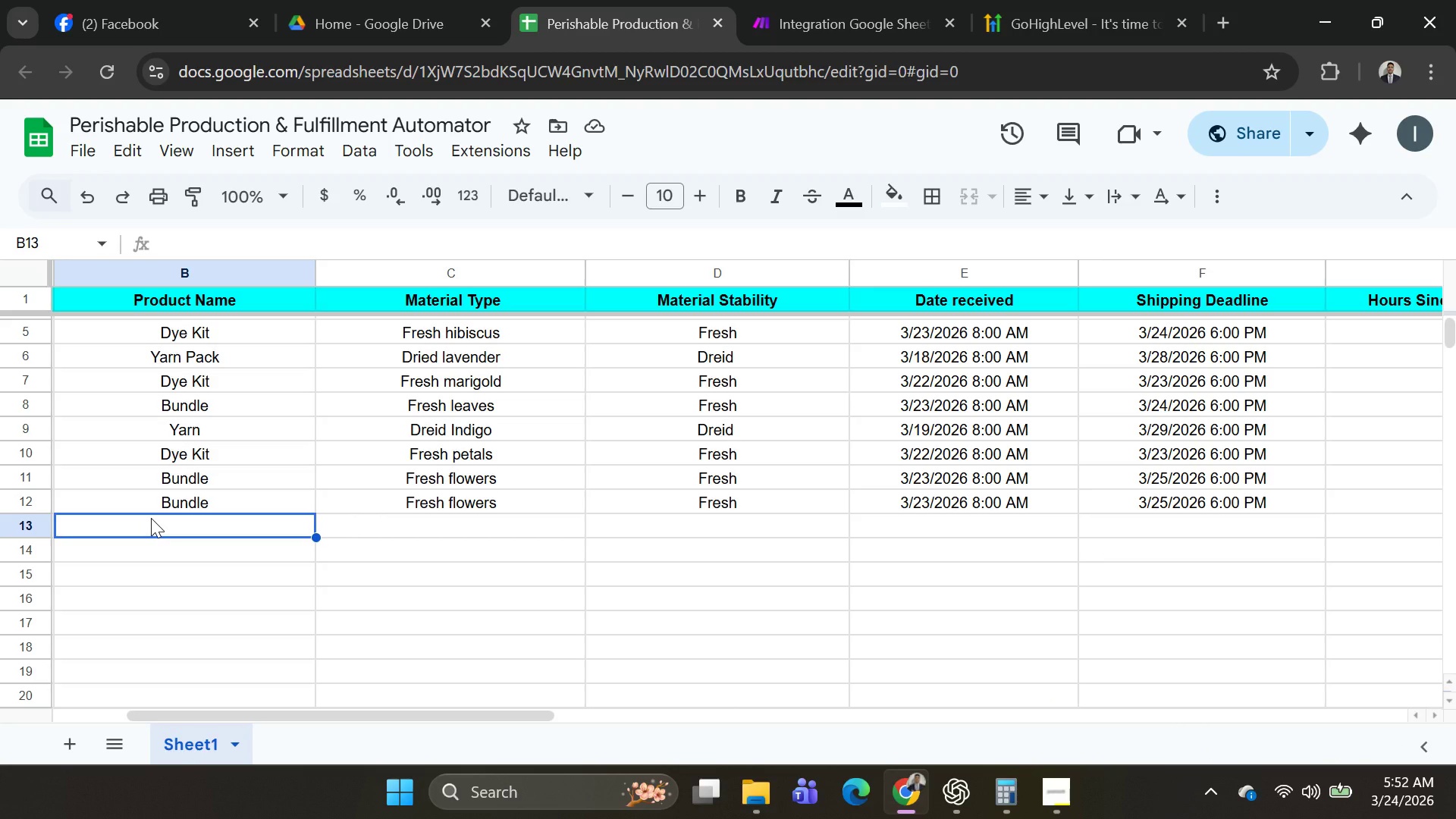 
wait(5.7)
 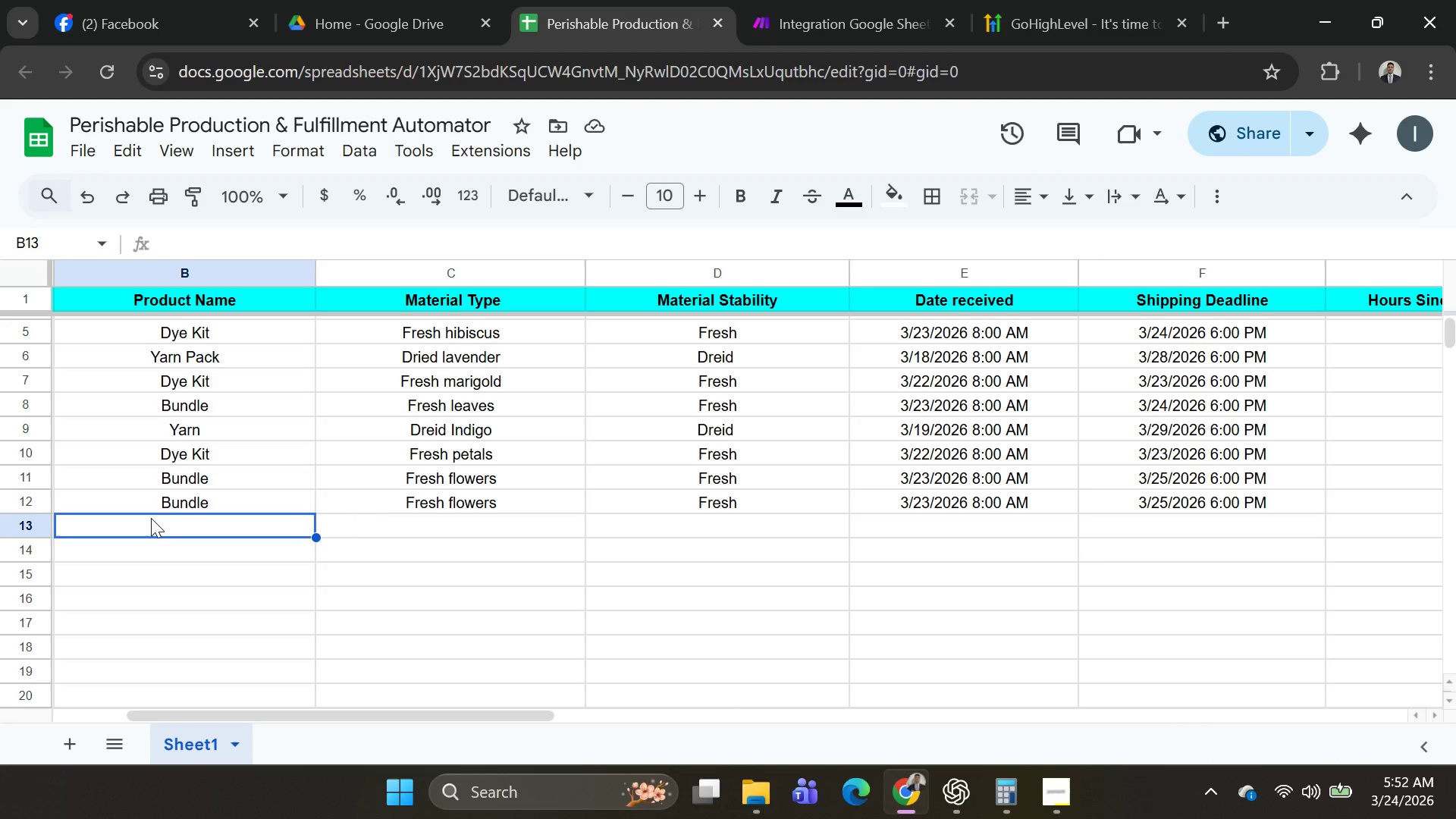 
left_click([201, 498])
 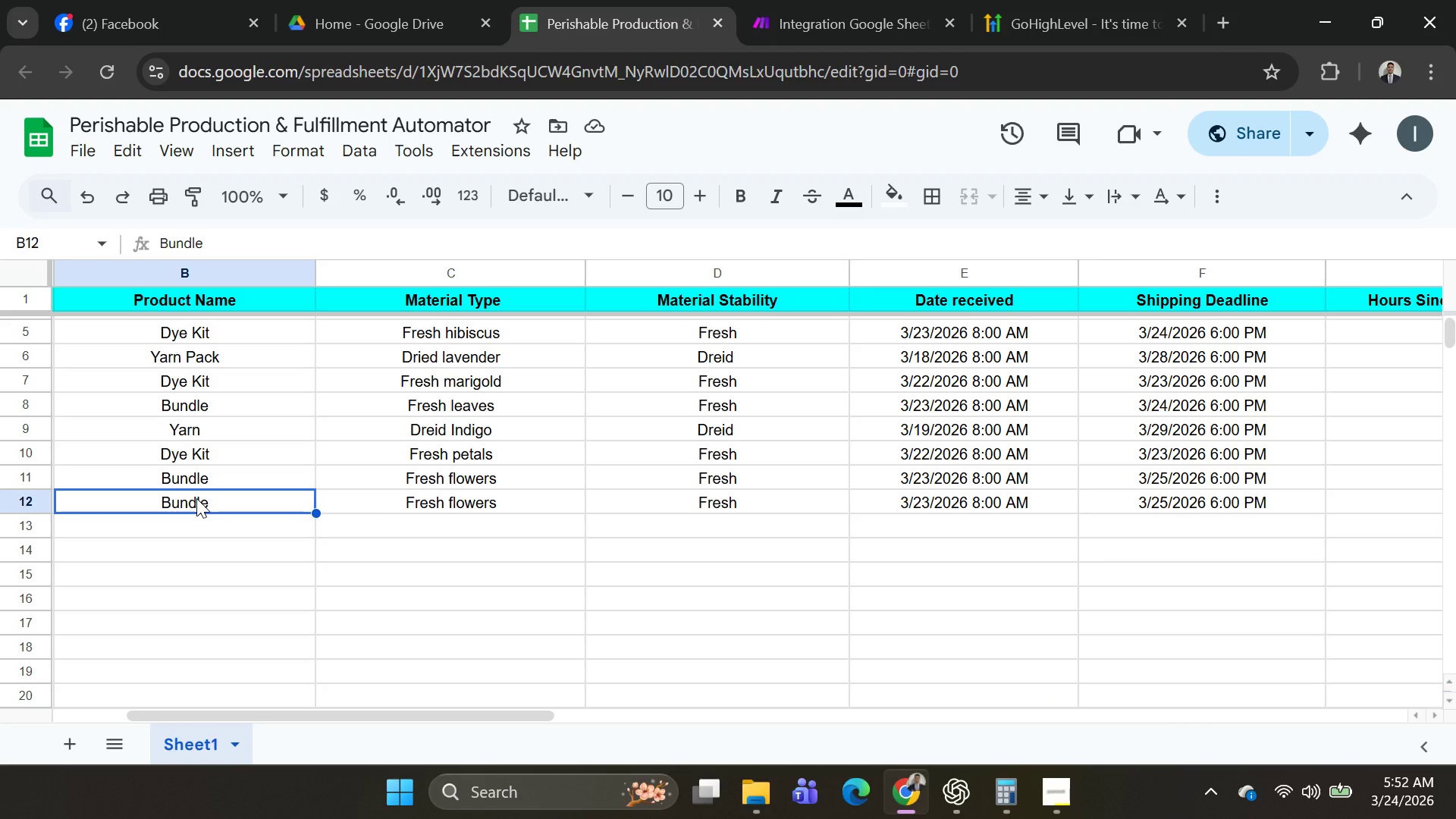 
key(Shift+ArrowRight)
 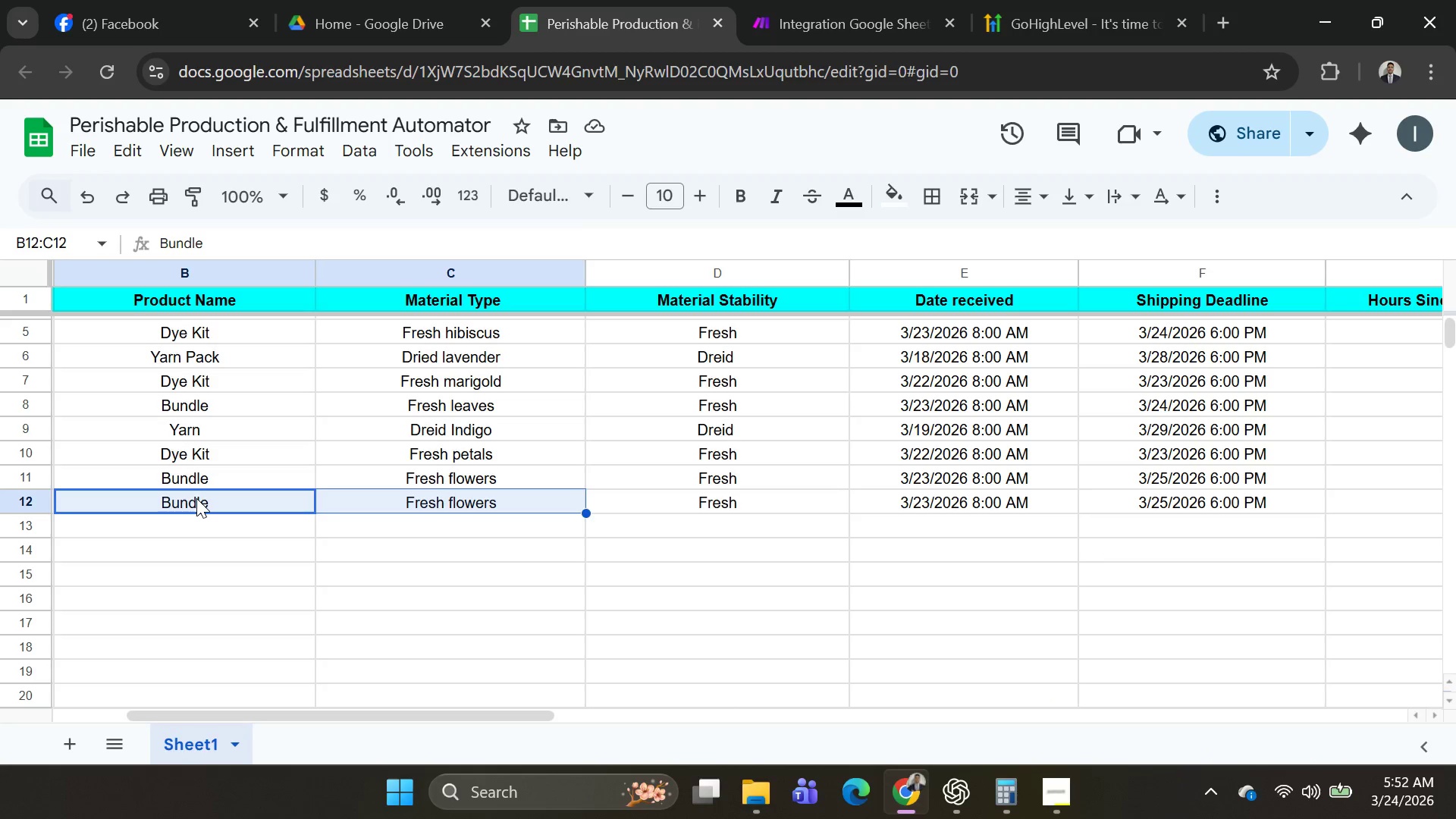 
key(Shift+ArrowRight)
 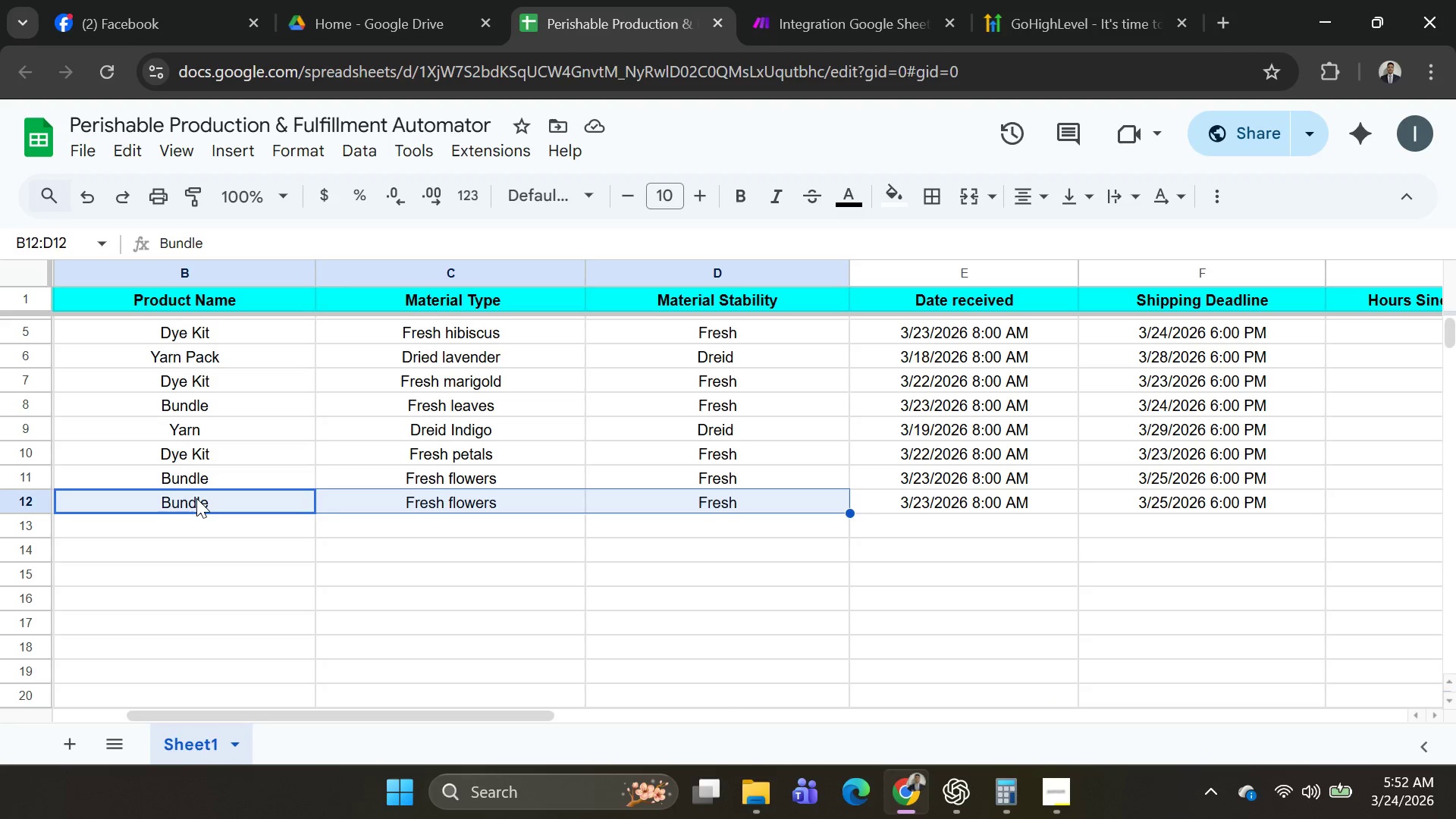 
key(Shift+ArrowRight)
 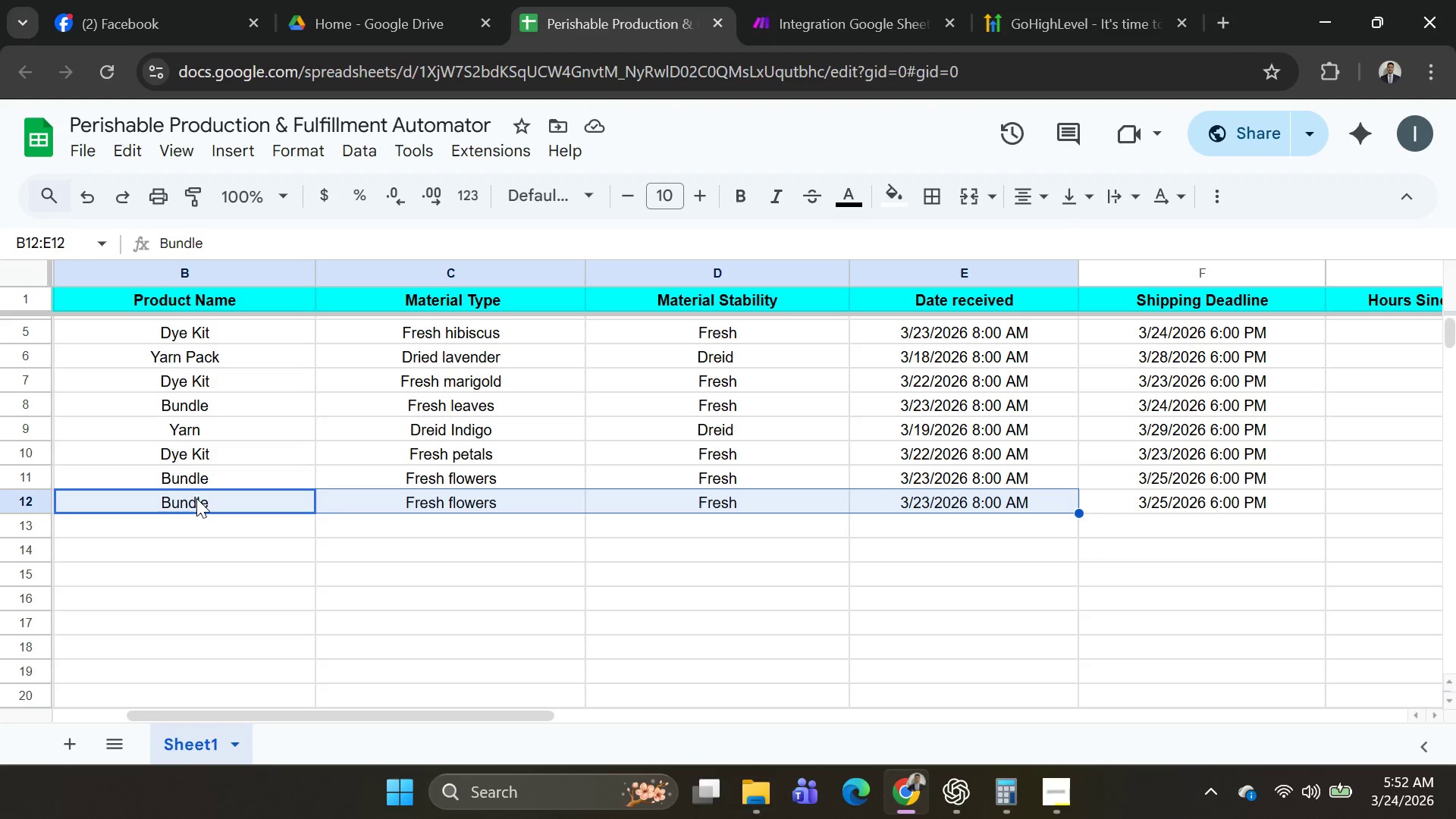 
key(Shift+ArrowRight)
 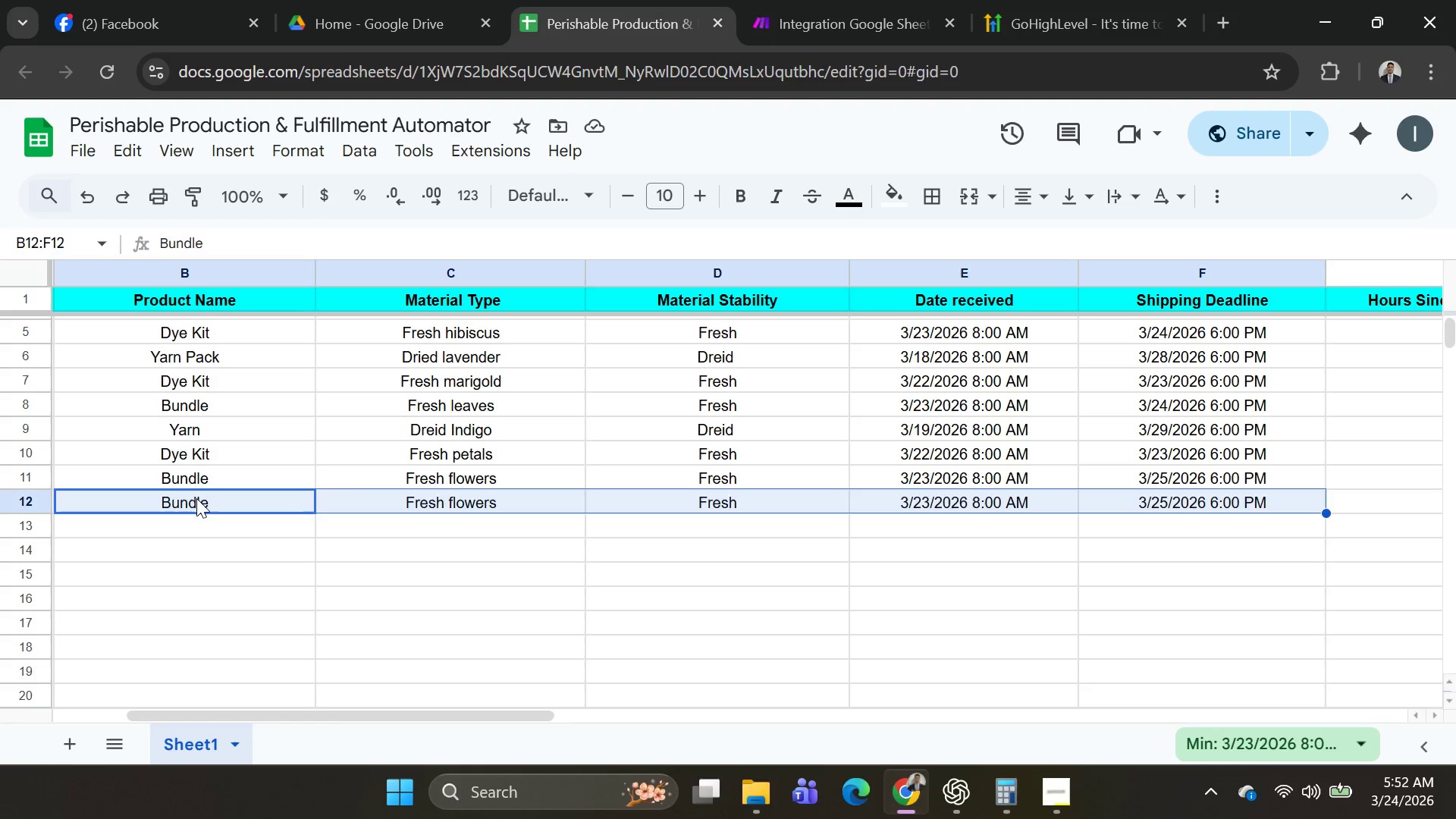 
key(Backspace)
 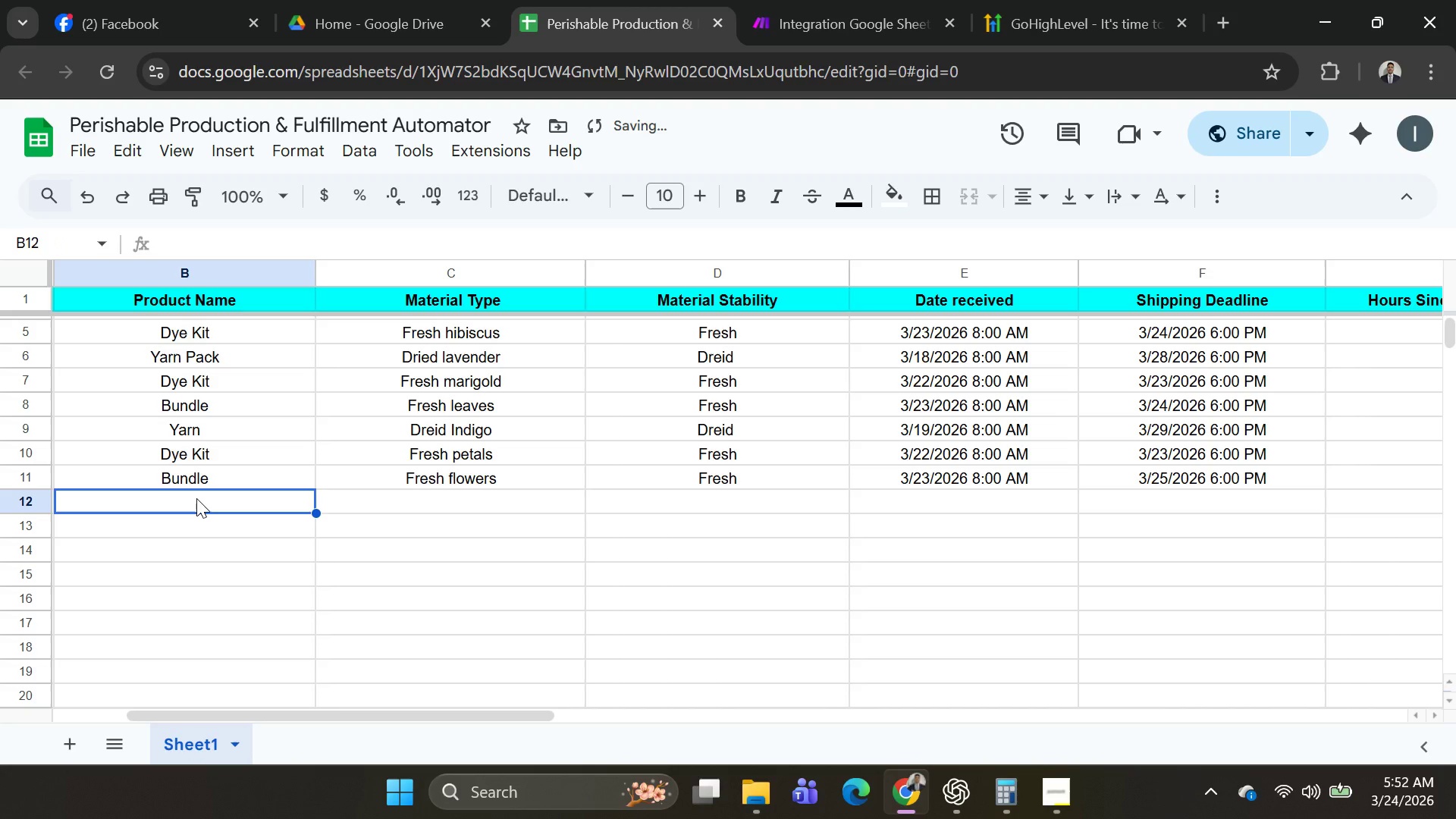 
double_click([196, 498])
 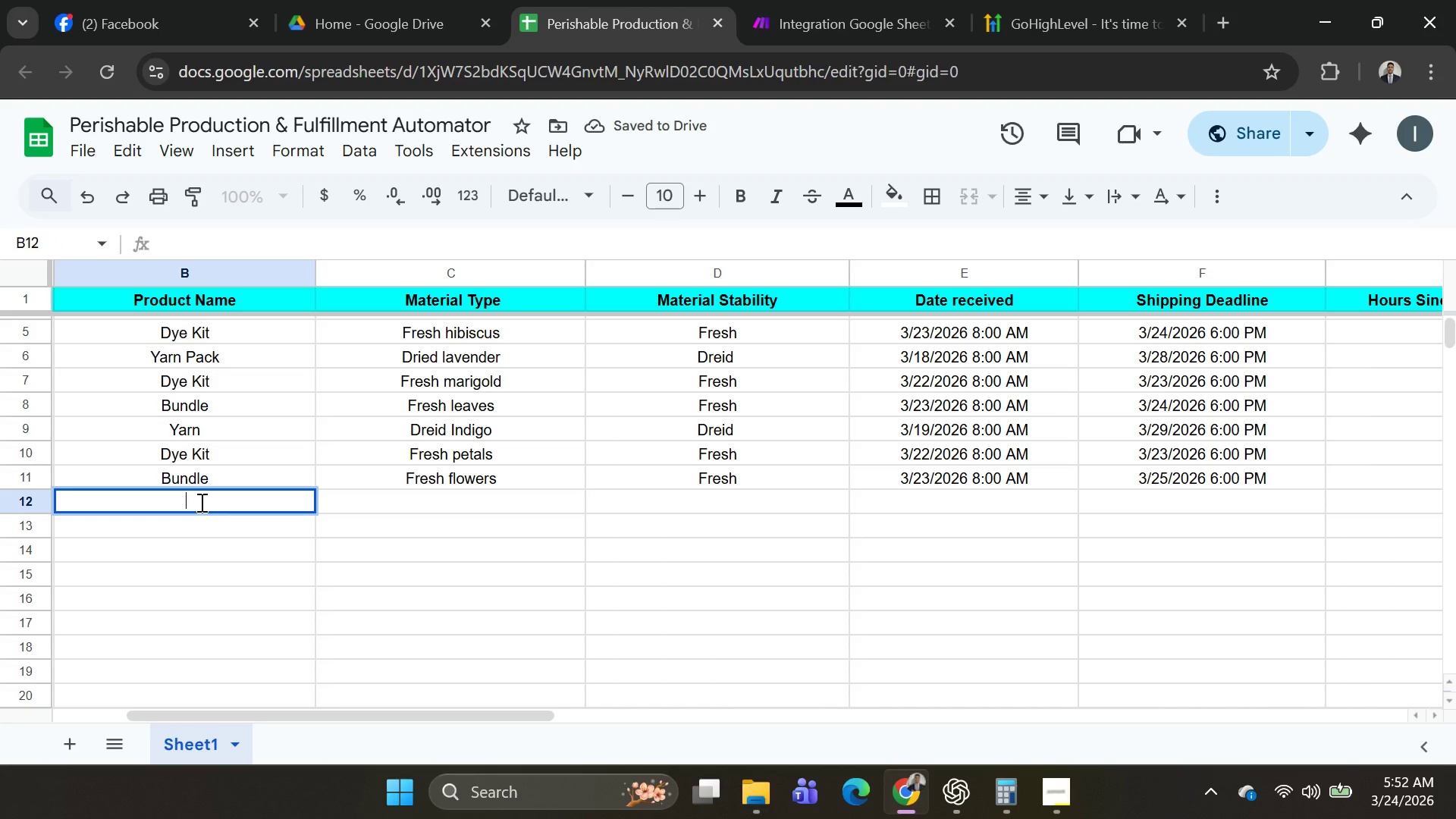 
wait(5.05)
 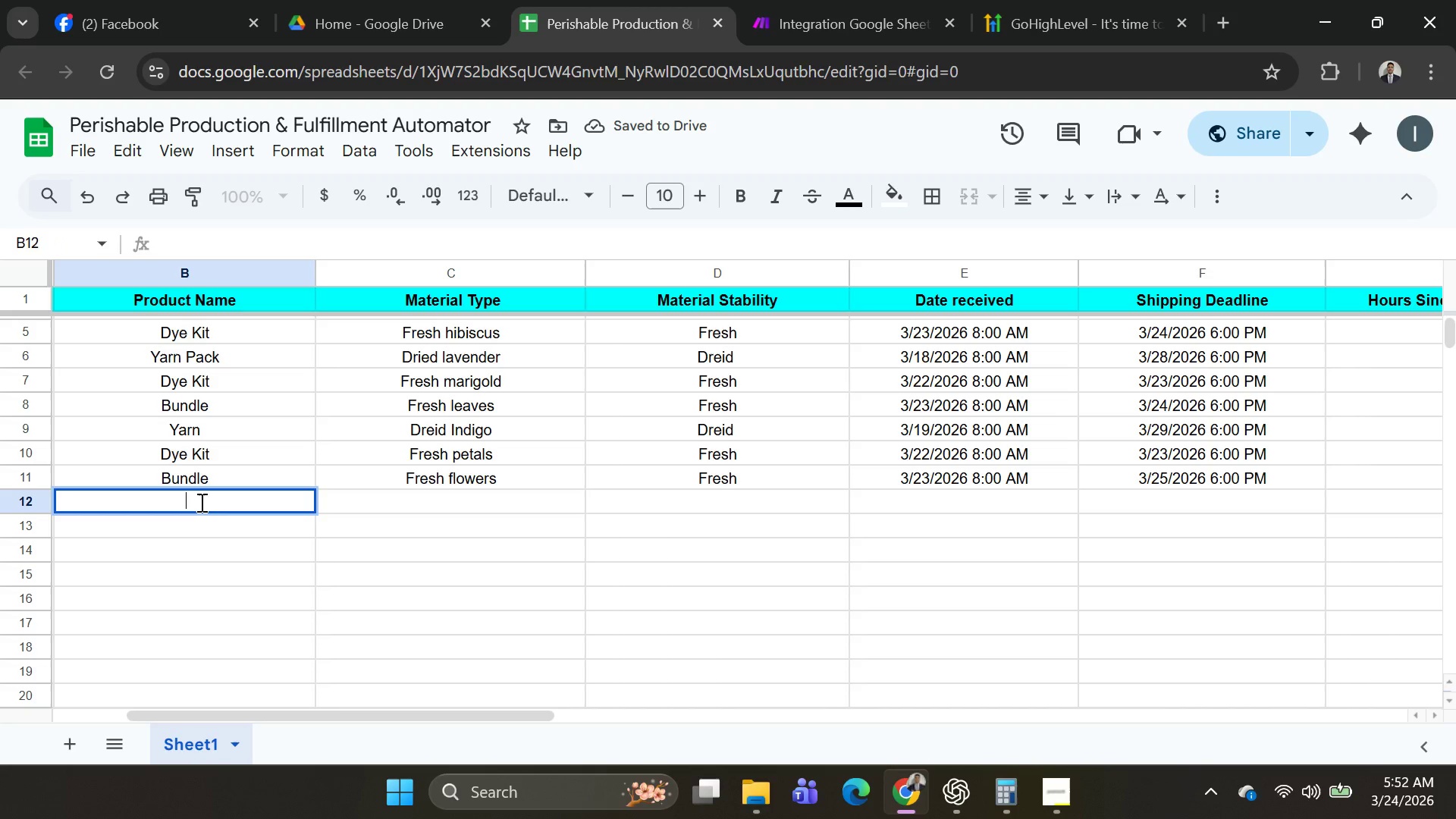 
type(To)
key(Backspace)
type(011)
key(Backspace)
key(Backspace)
key(Backspace)
key(Backspace)
 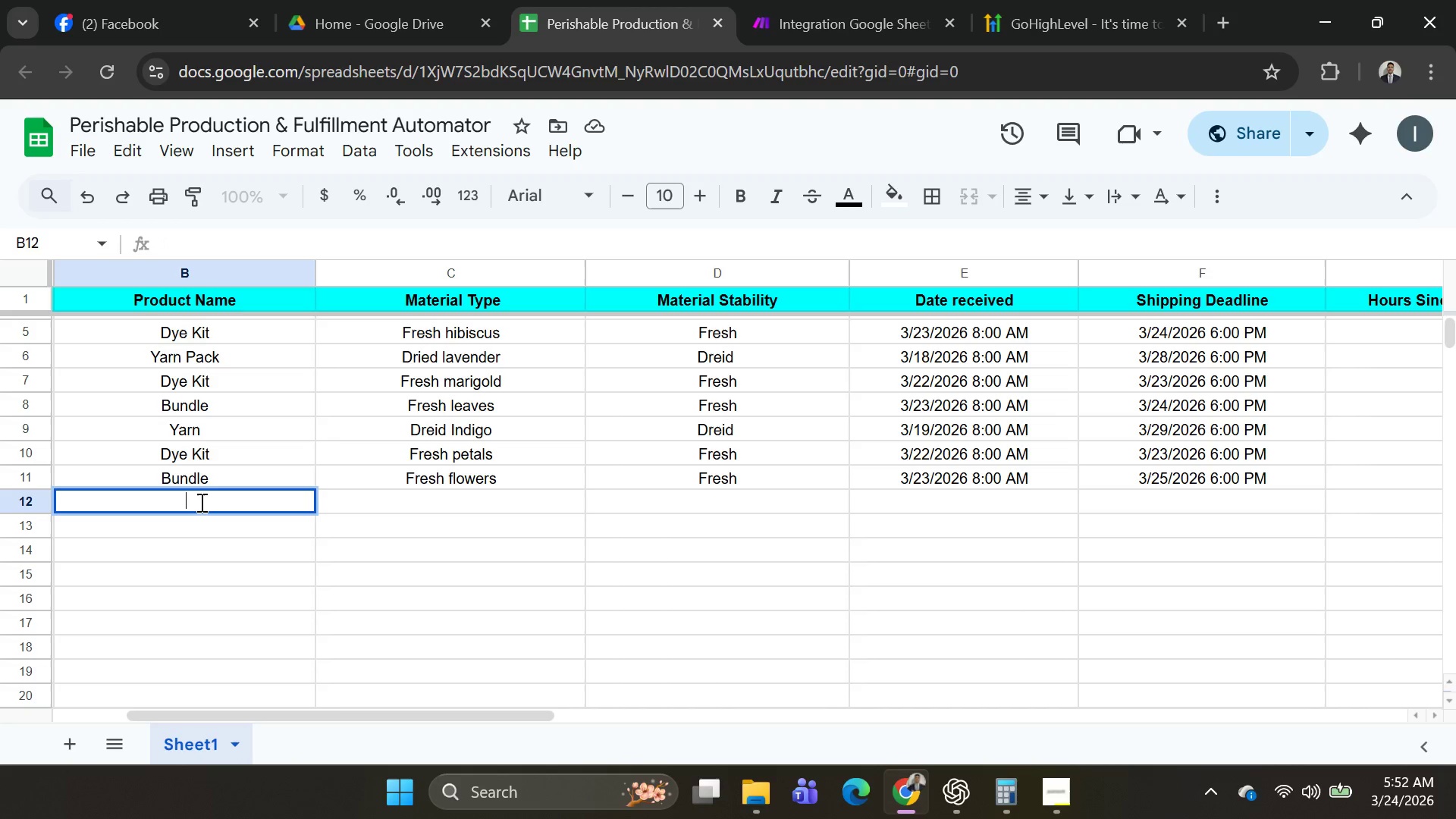 
hold_key(key=ArrowLeft, duration=0.92)
 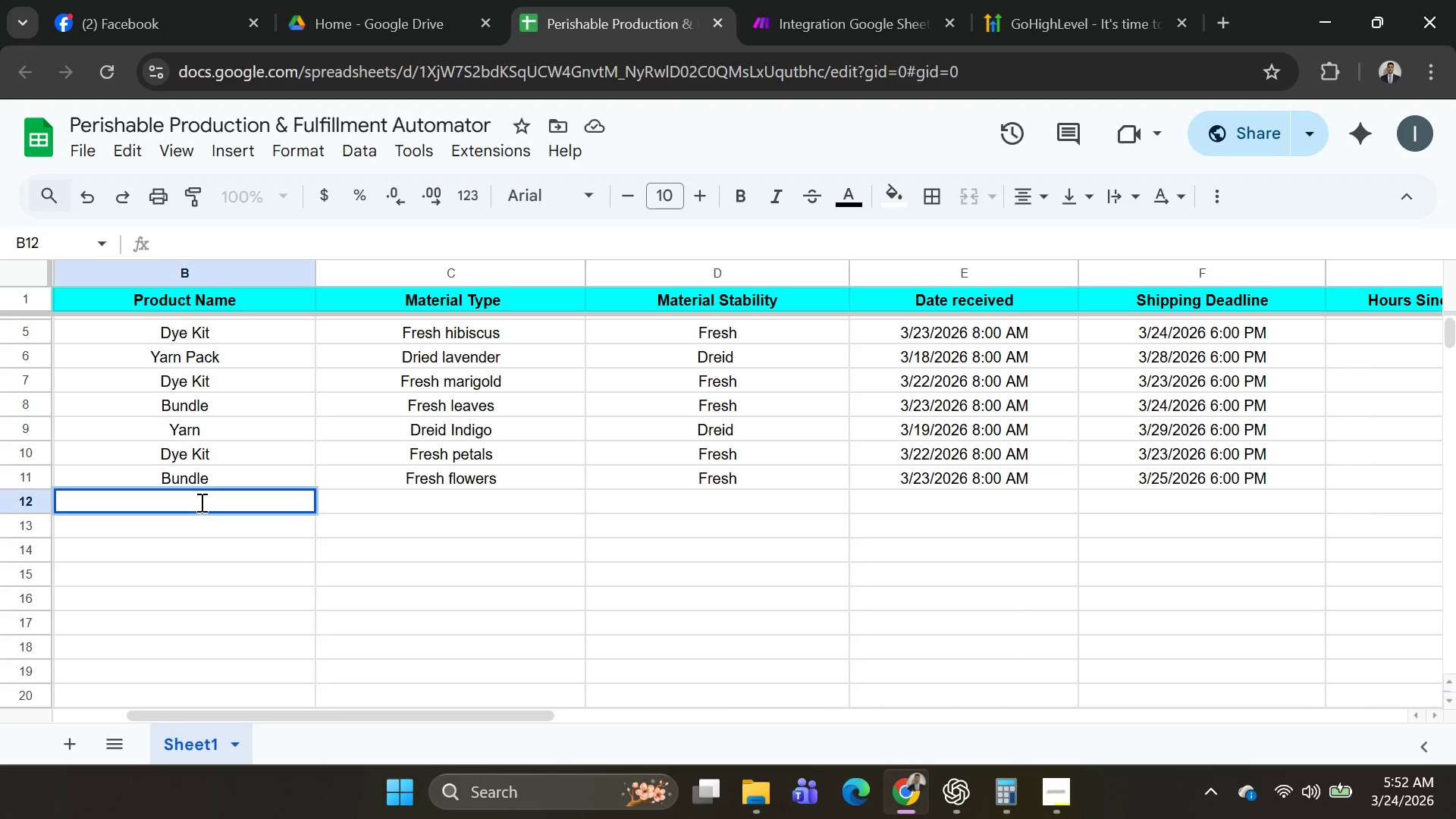 
key(ArrowLeft)
 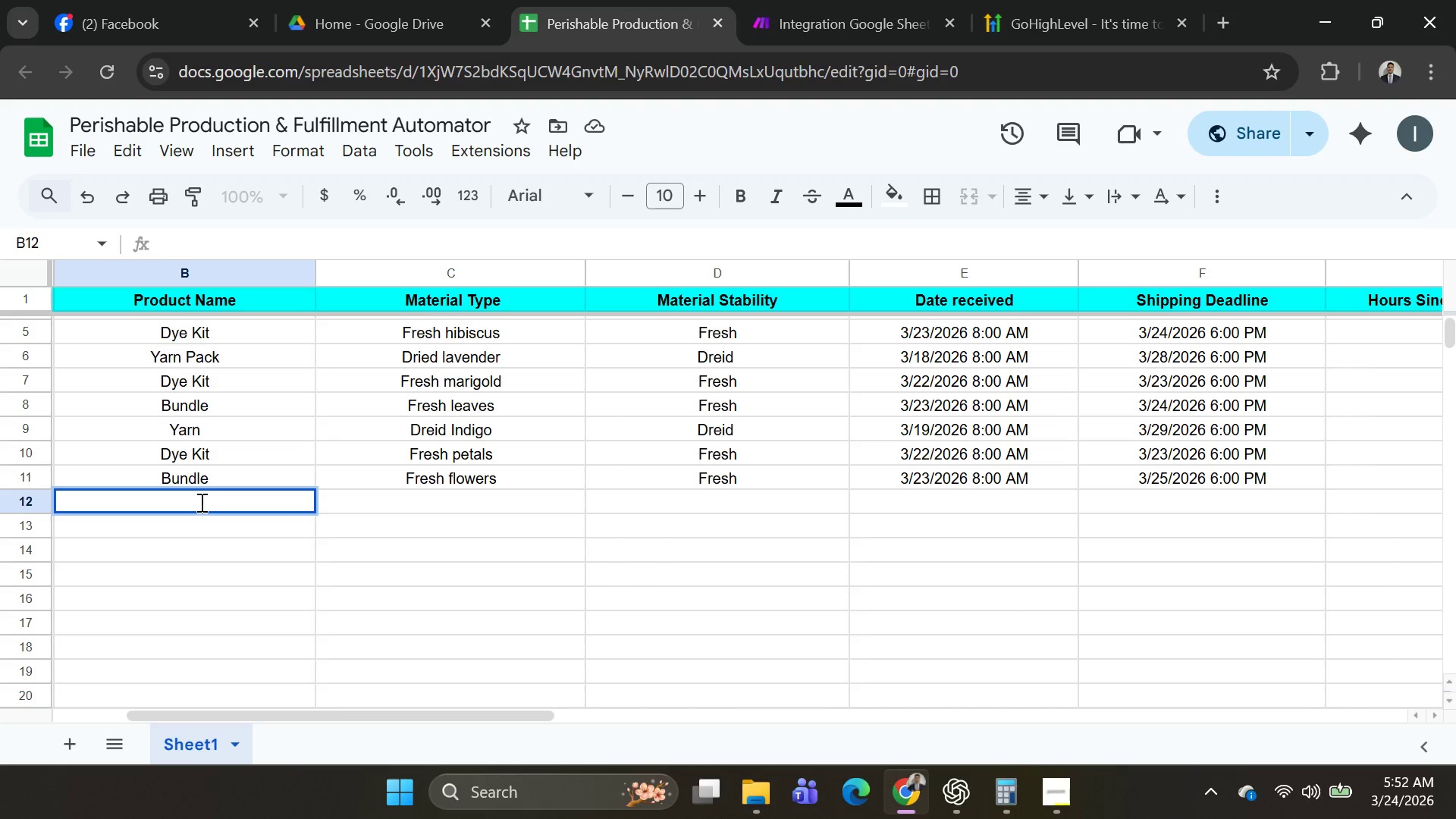 
key(ArrowLeft)
 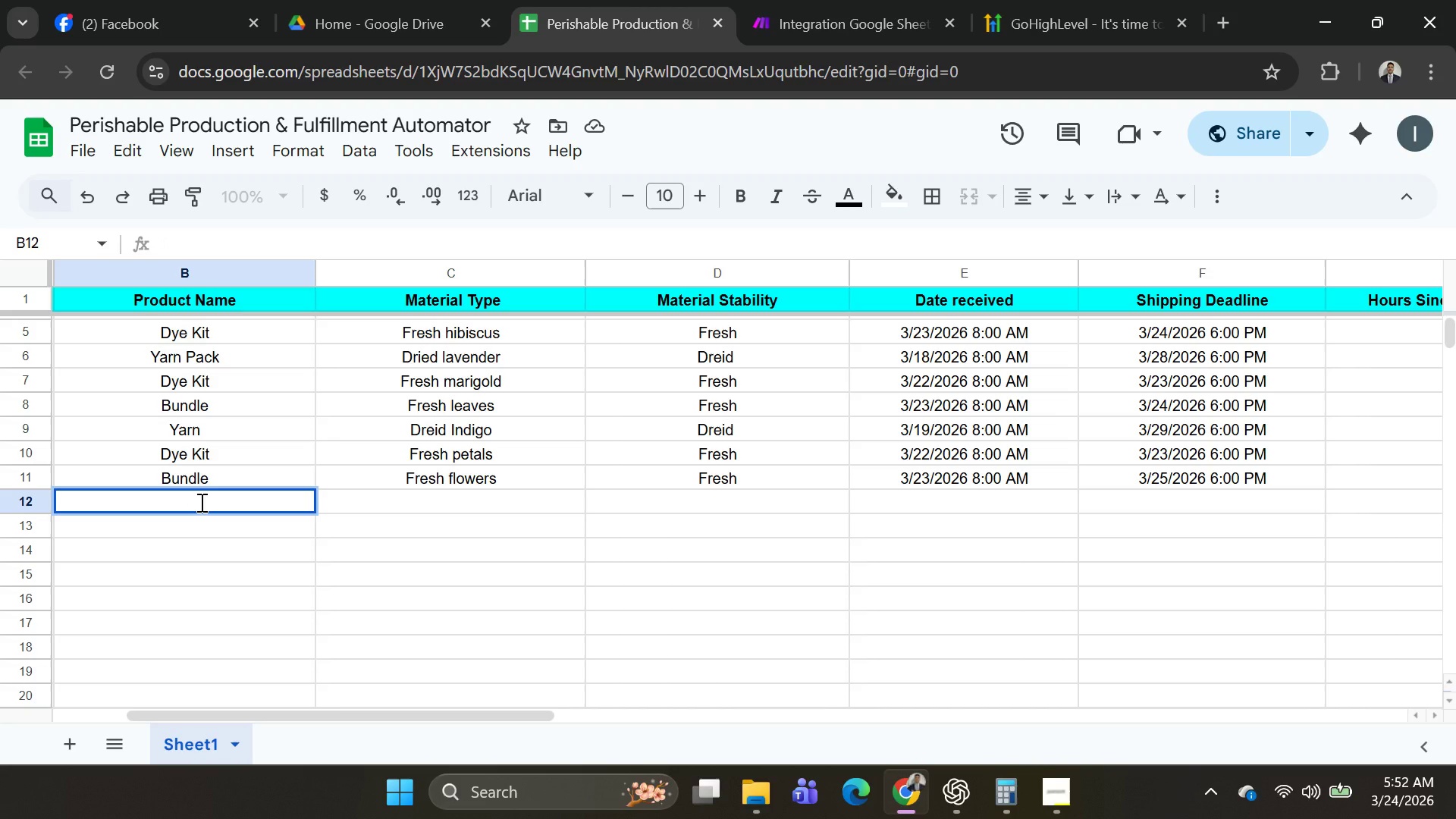 
key(ArrowLeft)
 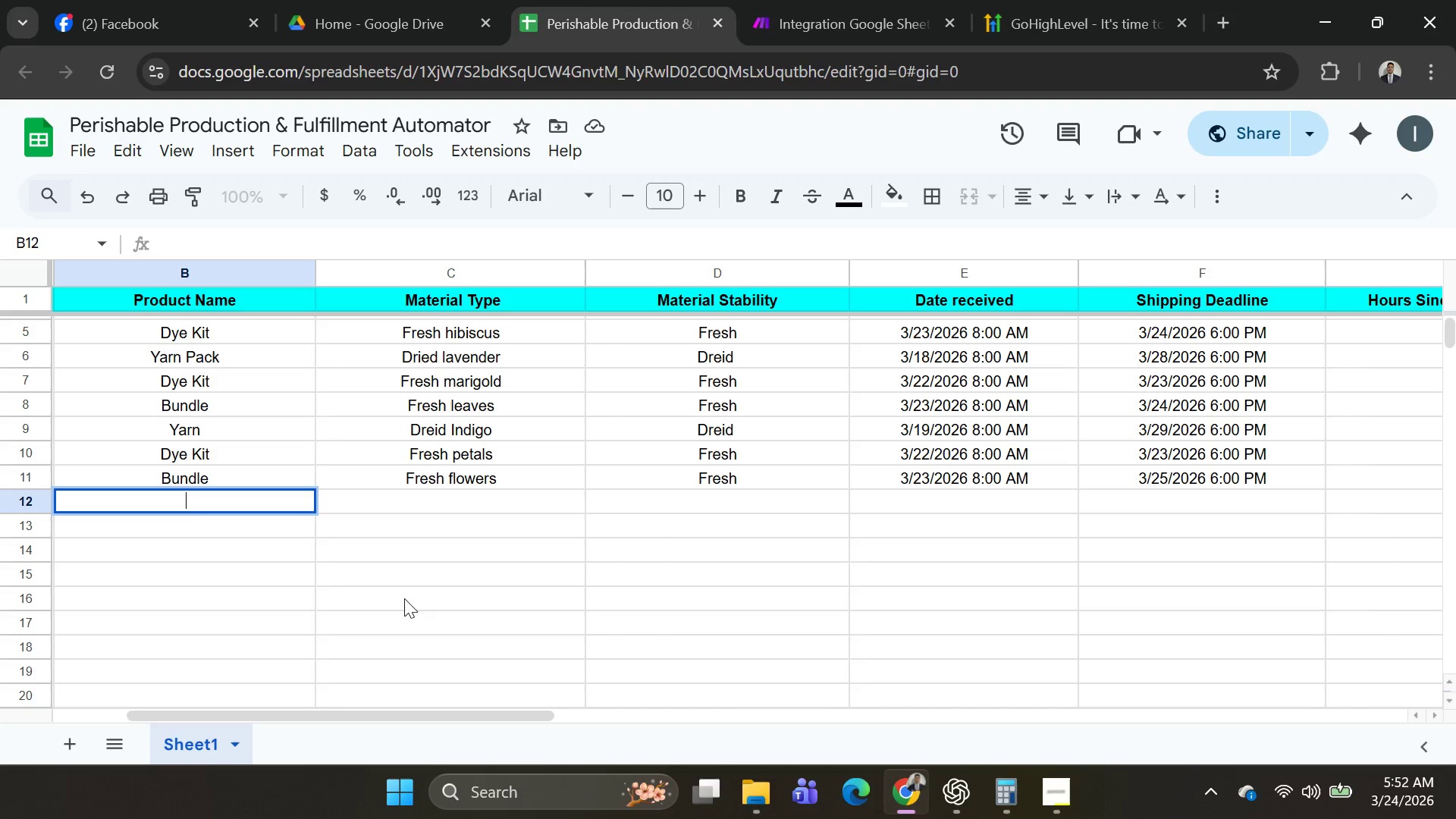 
left_click([446, 488])
 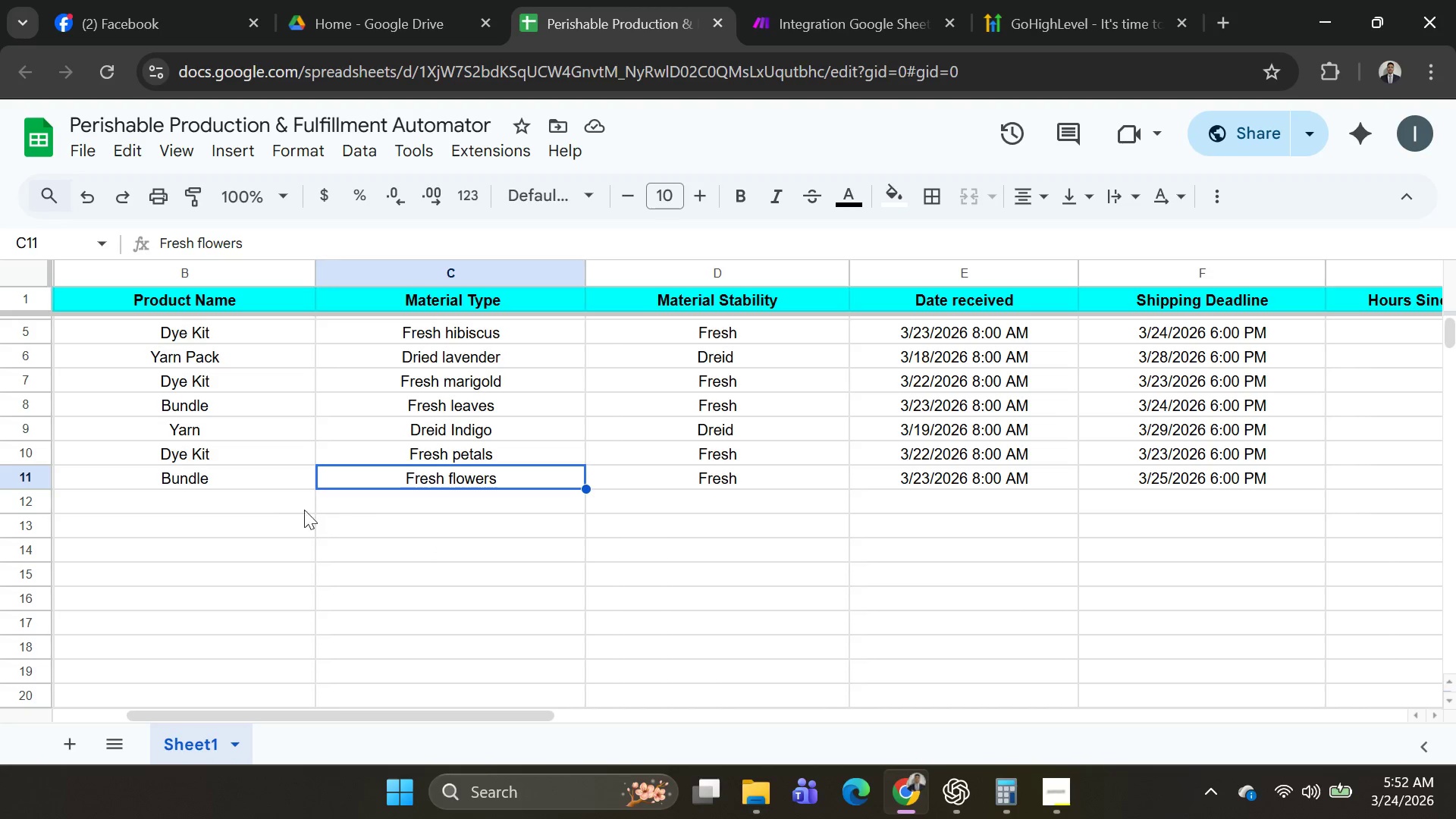 
left_click([224, 501])
 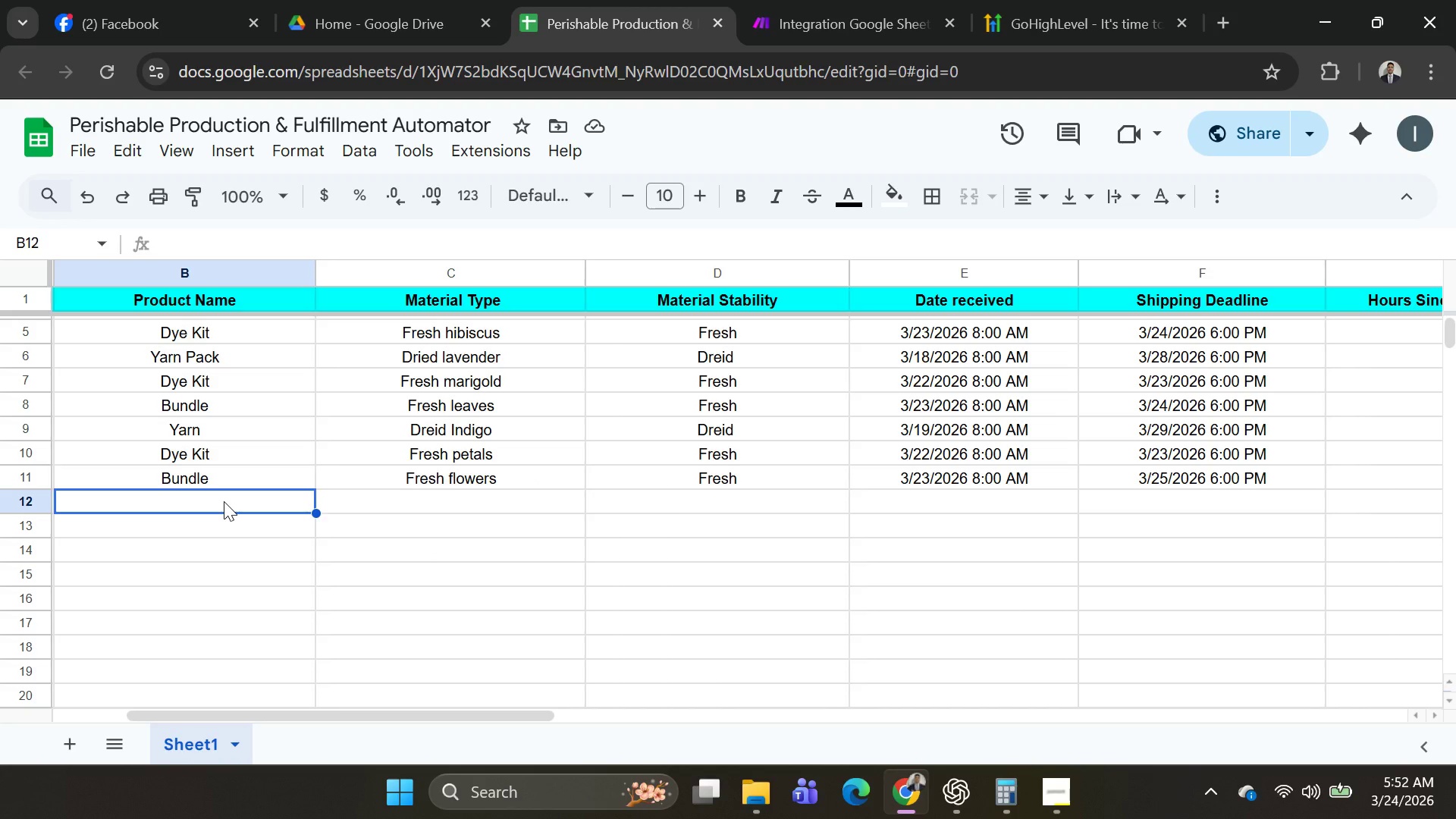 
key(ArrowLeft)
 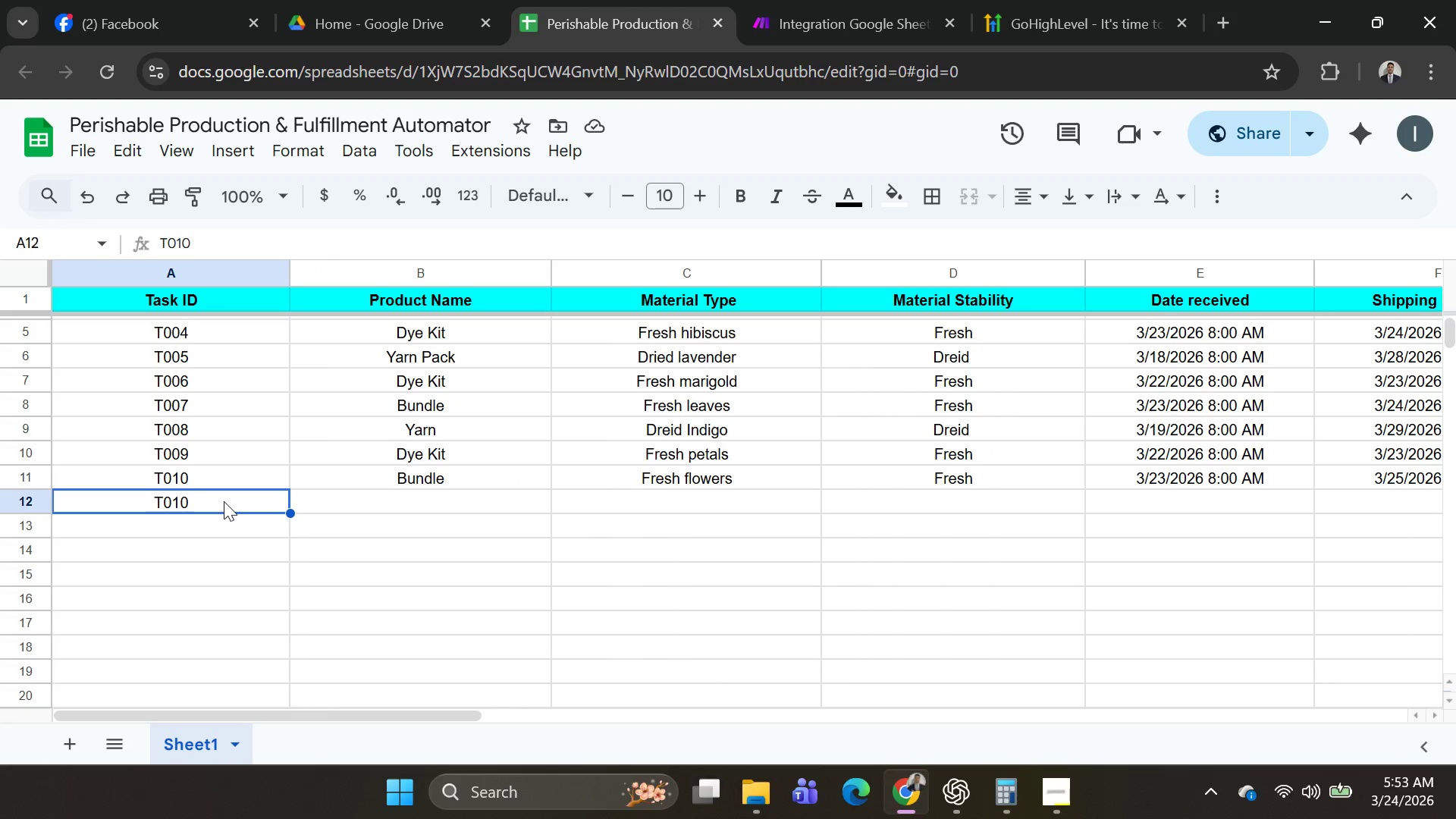 
key(ArrowLeft)
 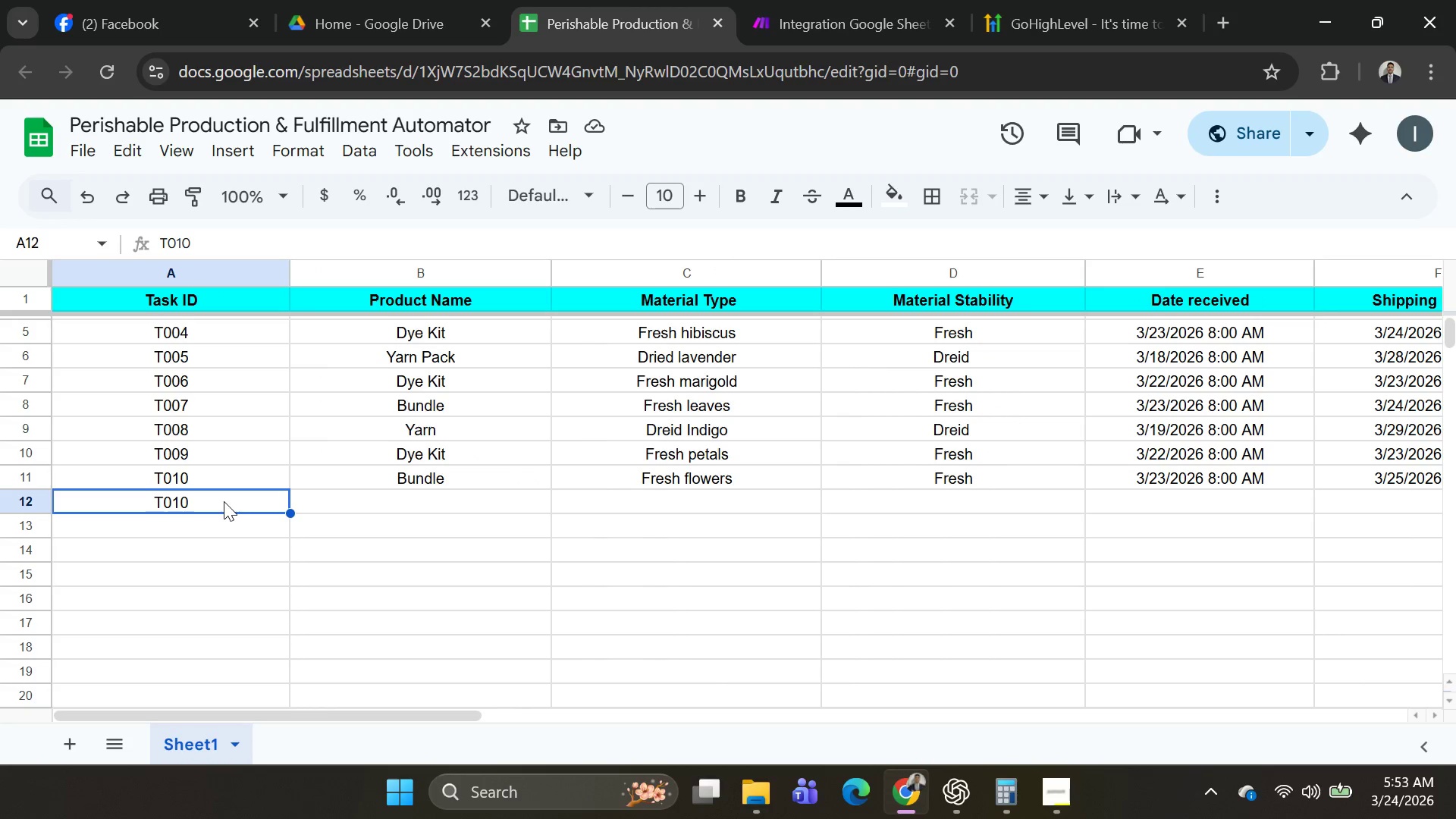 
key(ArrowLeft)
 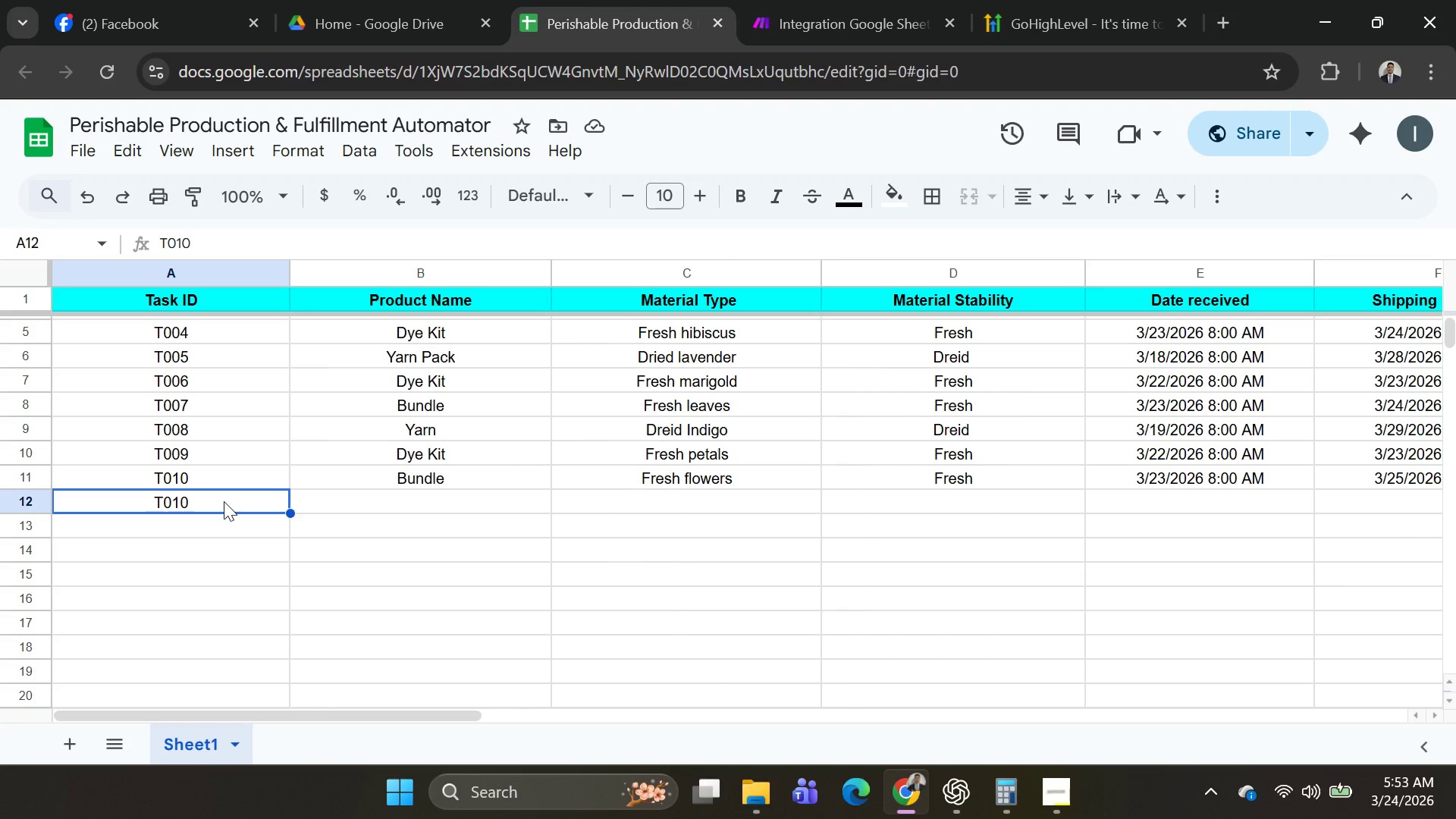 
double_click([224, 501])
 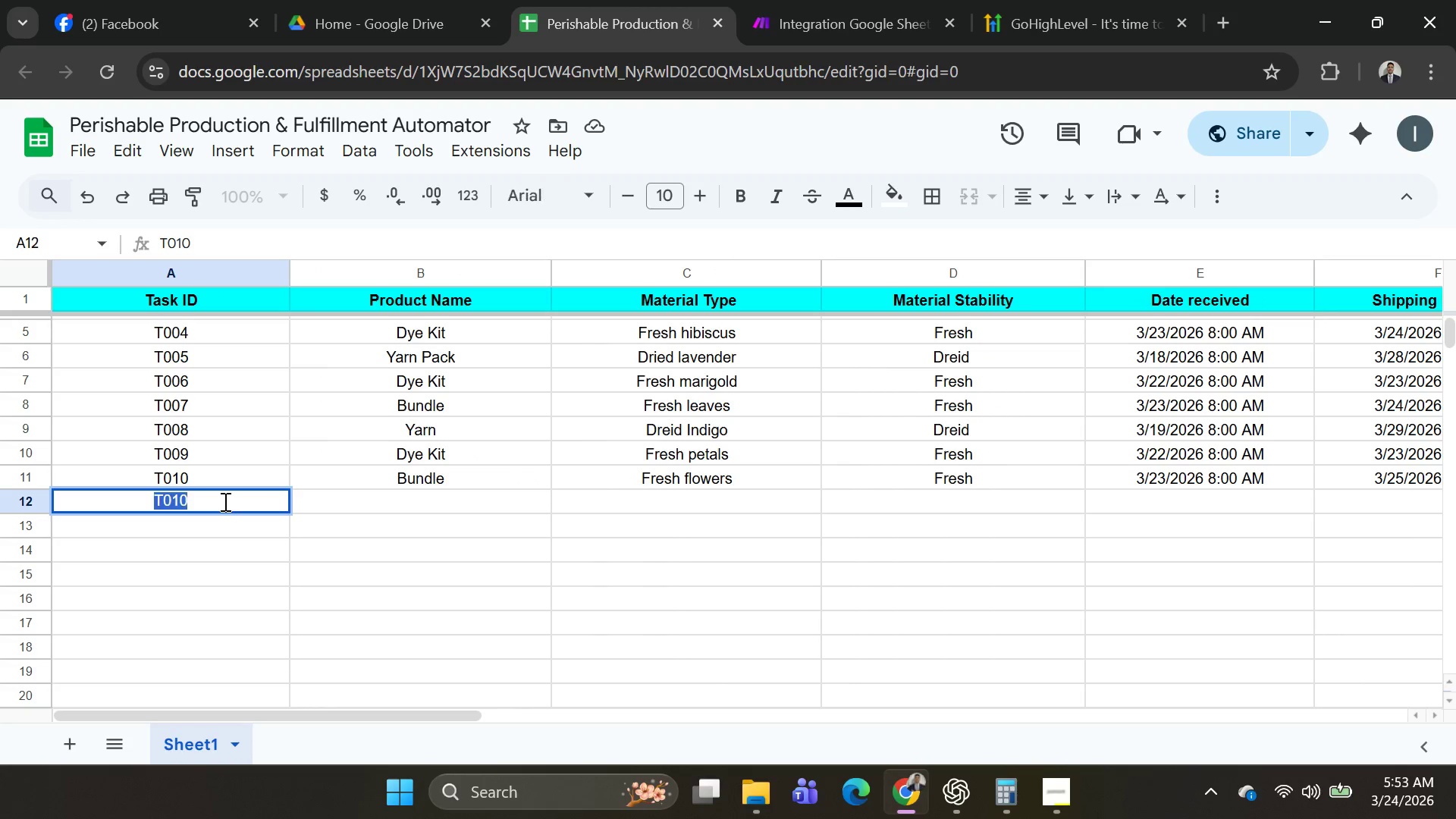 
triple_click([224, 501])
 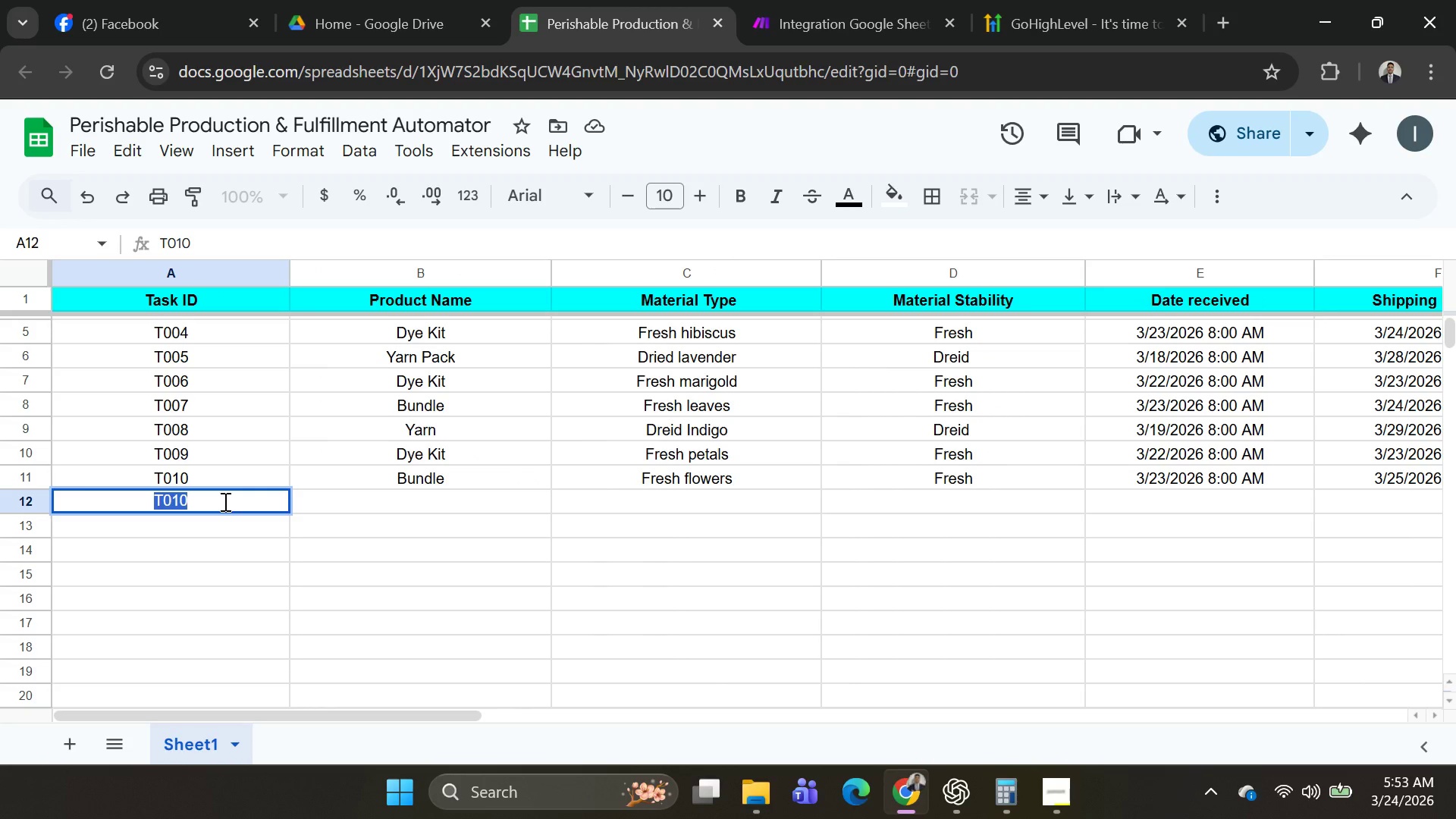 
triple_click([224, 501])
 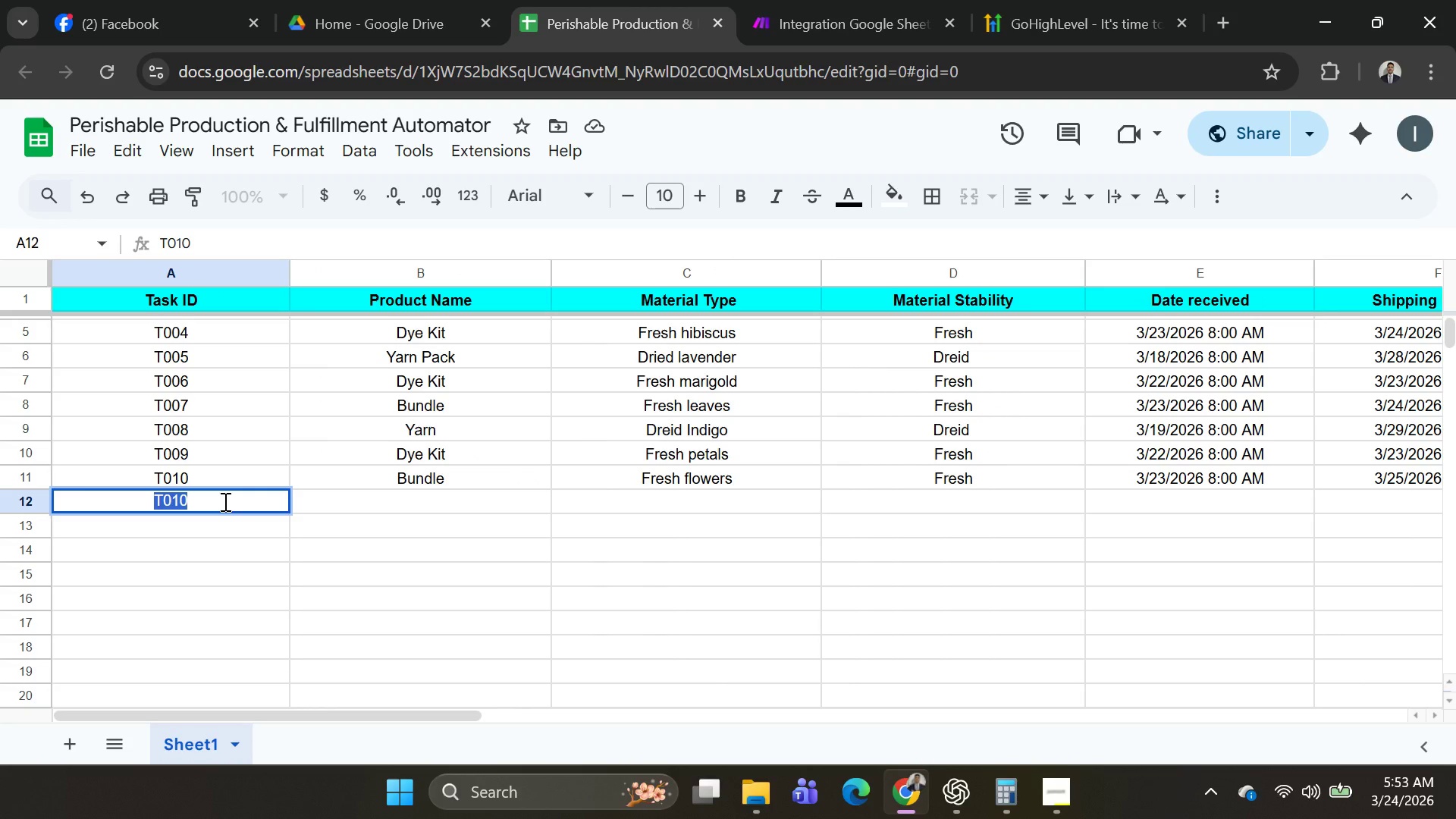 
triple_click([224, 501])
 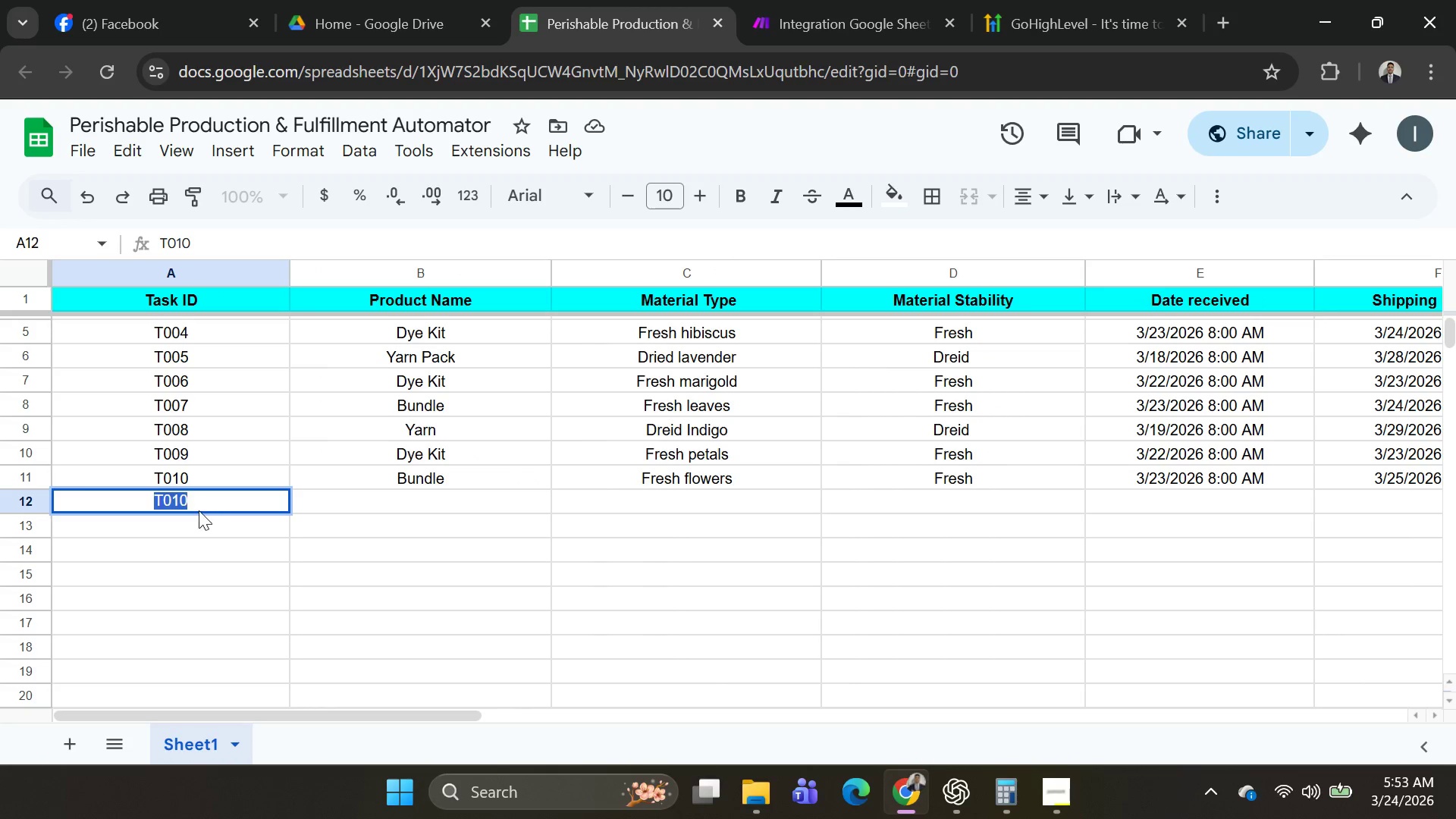 
left_click([199, 510])
 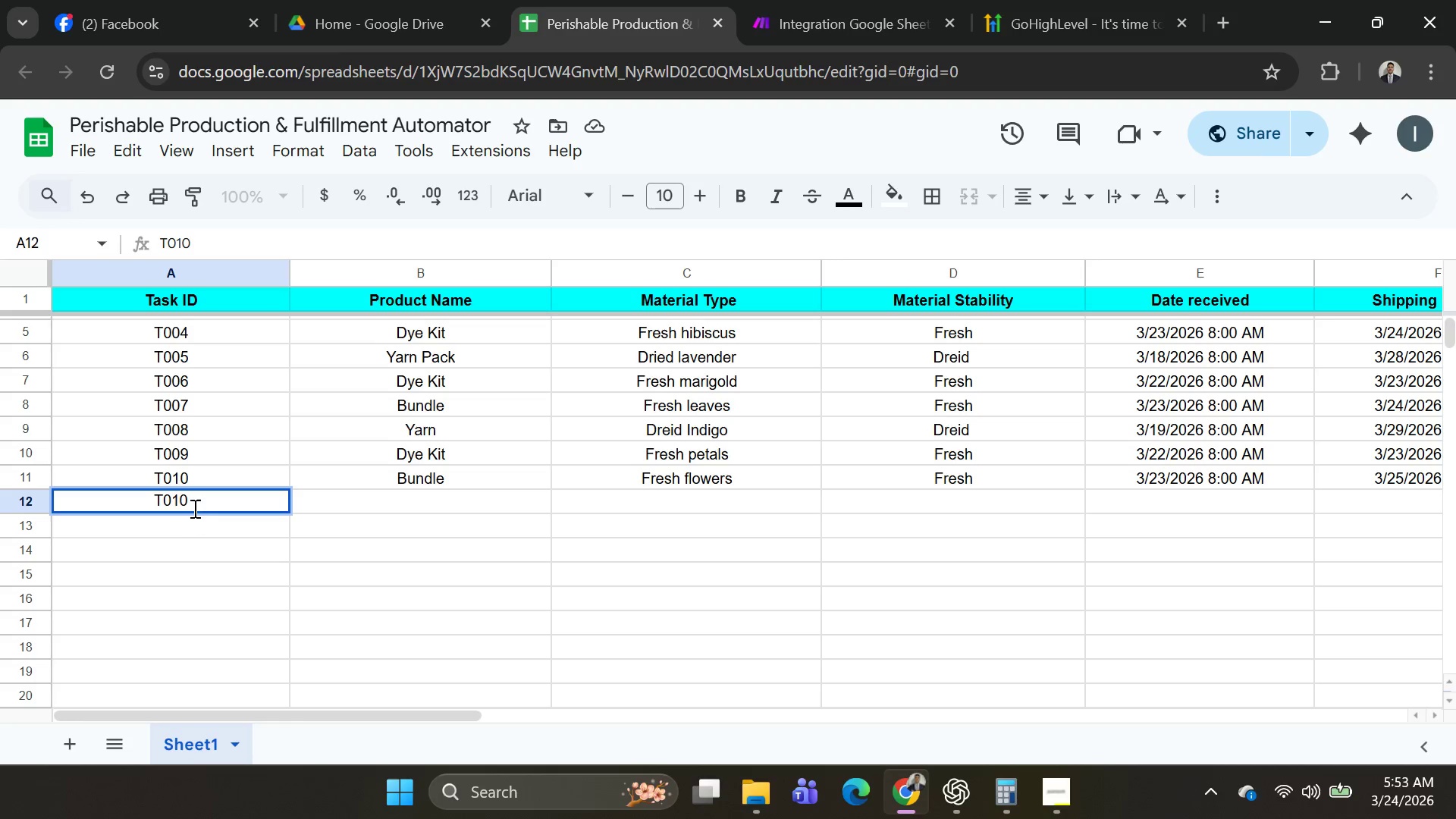 
left_click([193, 508])
 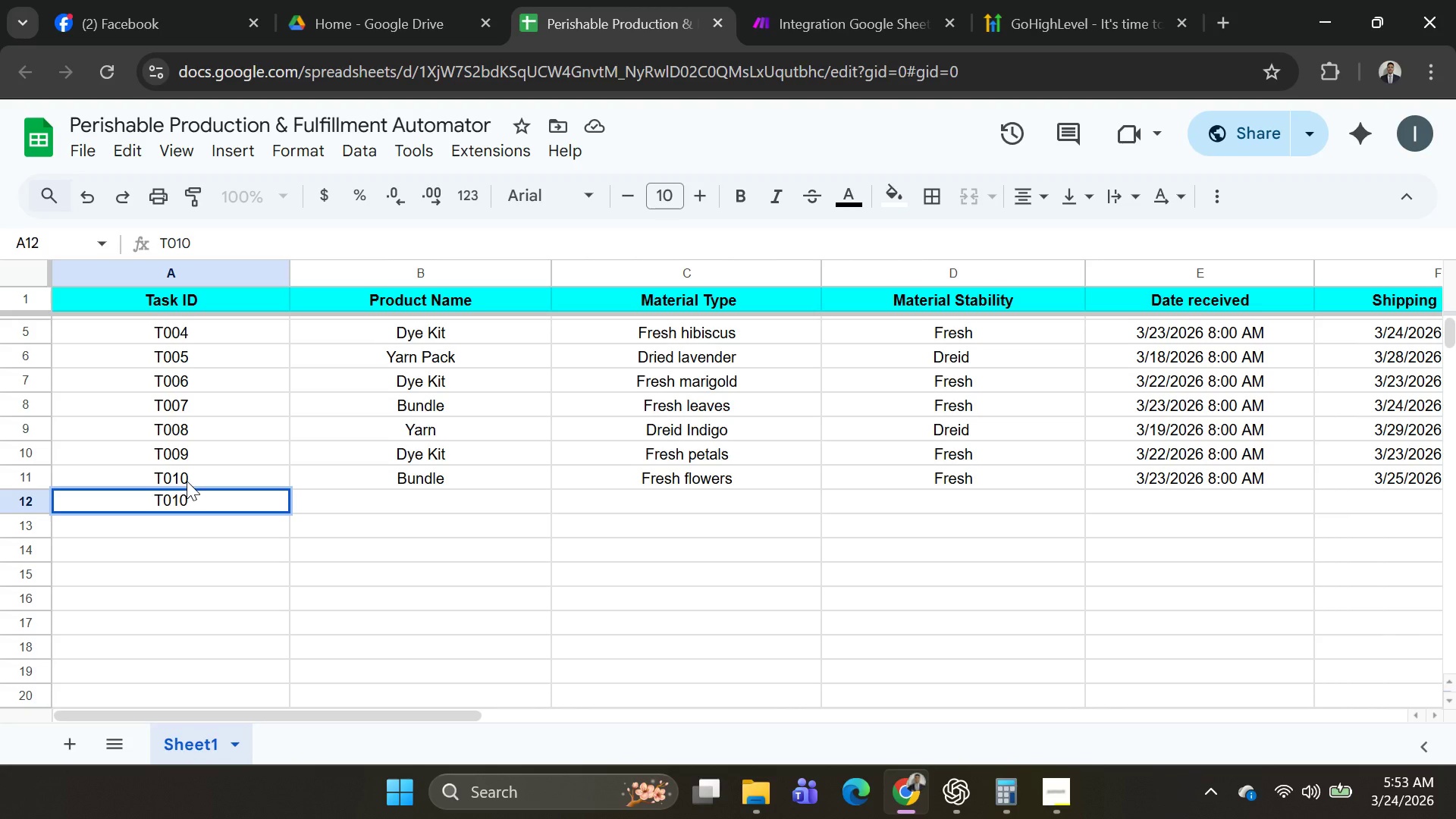 
key(Backspace)
 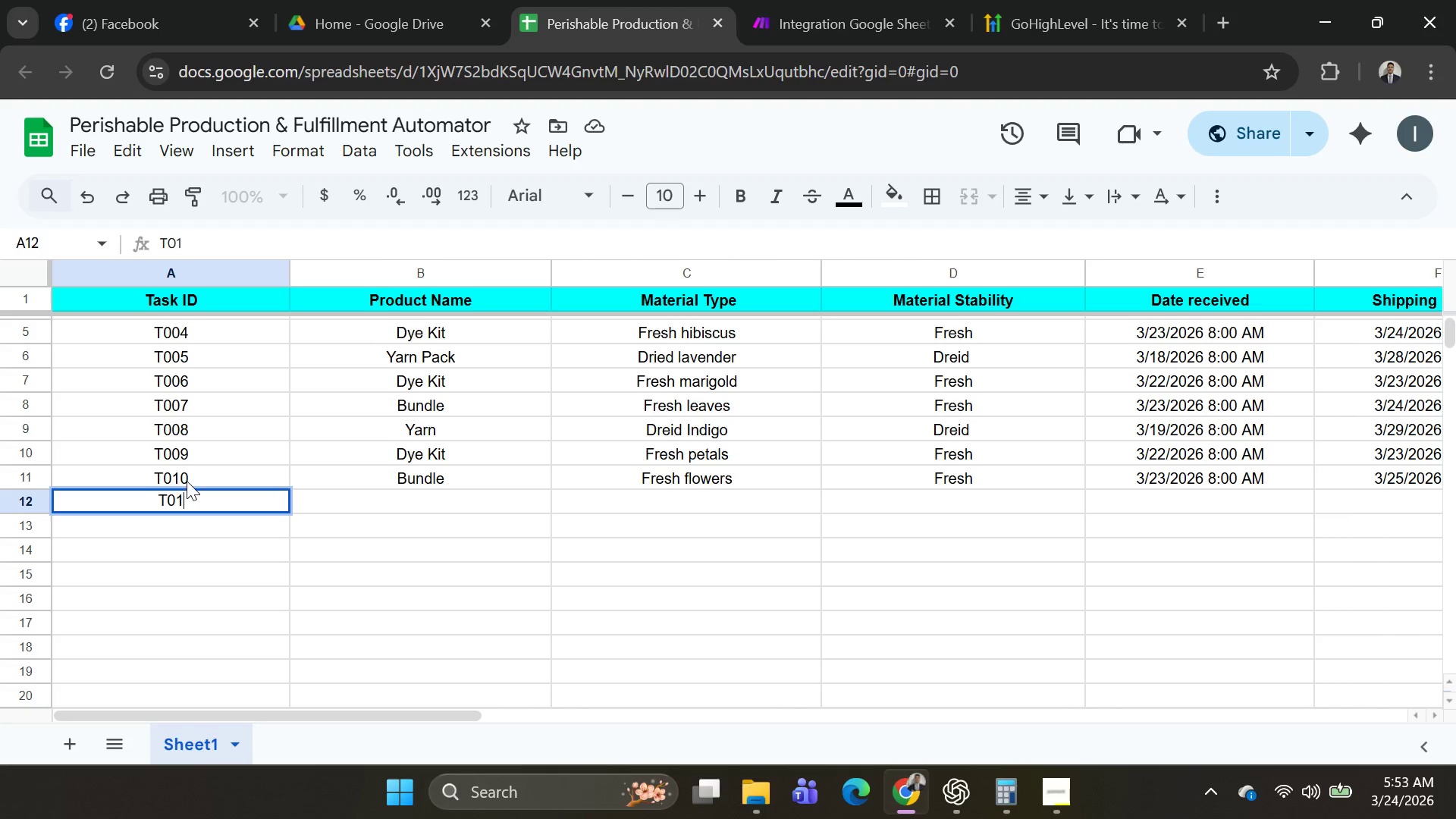 
key(1)
 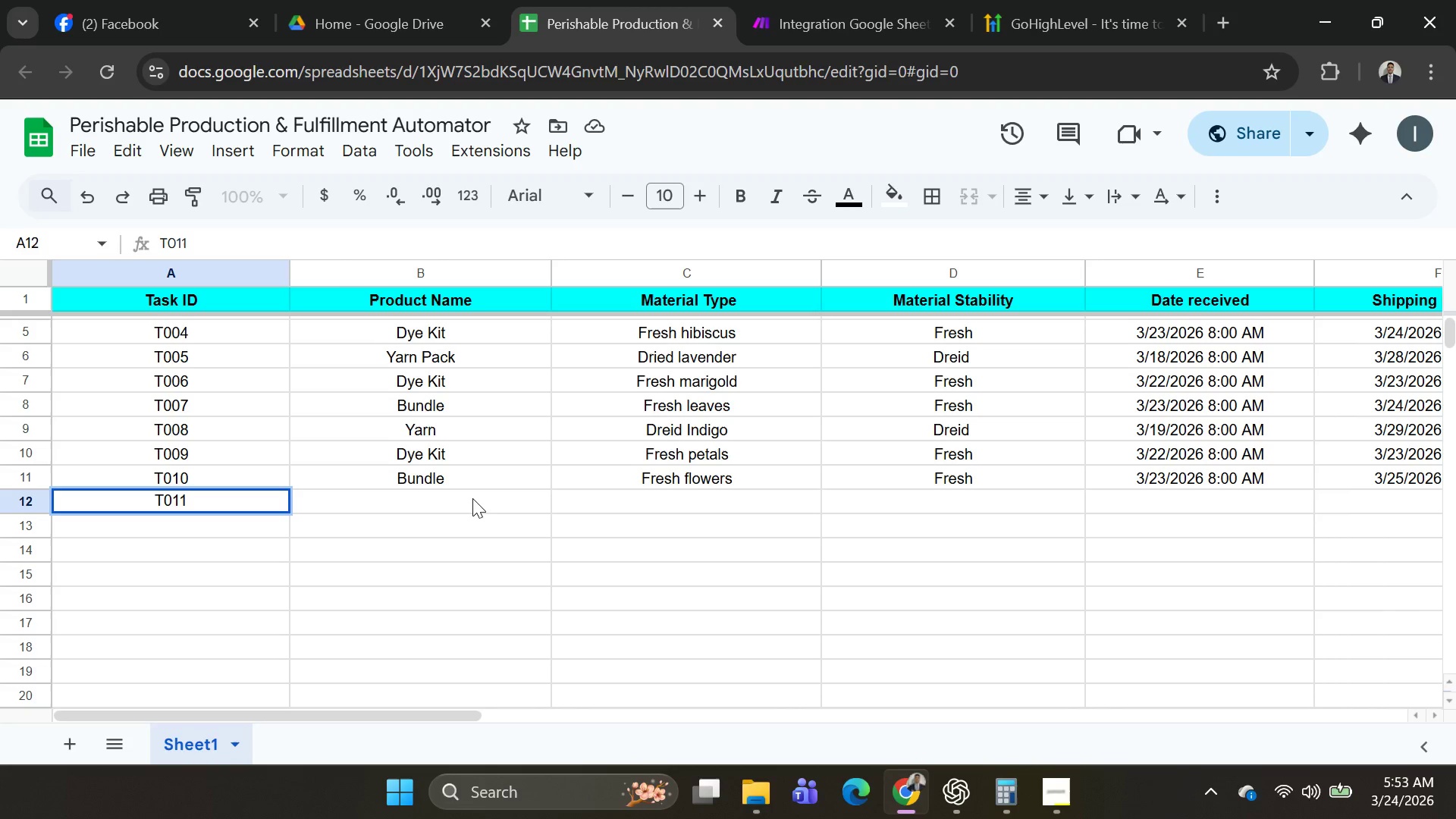 
left_click([472, 499])
 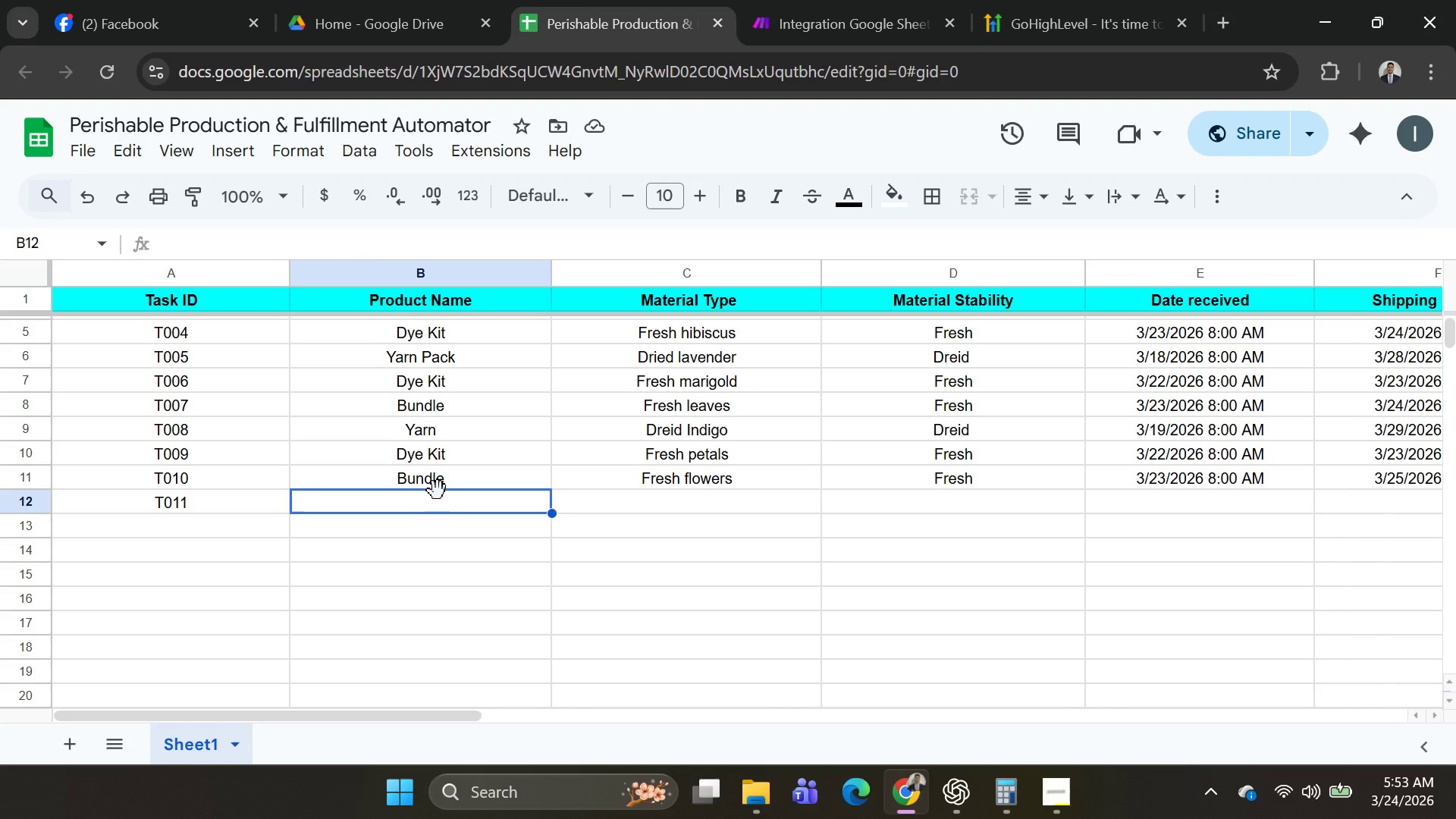 
wait(42.14)
 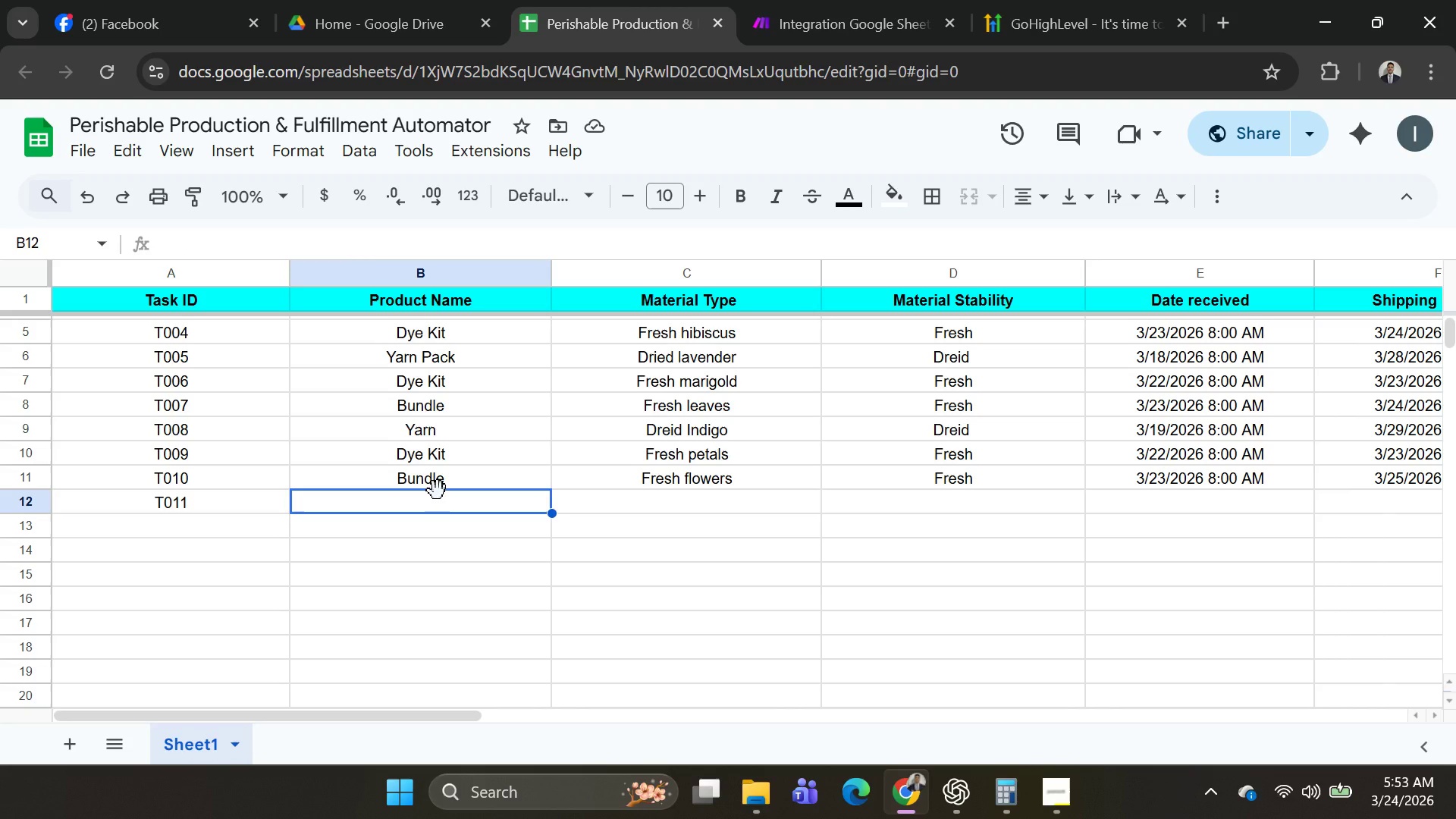 
left_click([407, 499])
 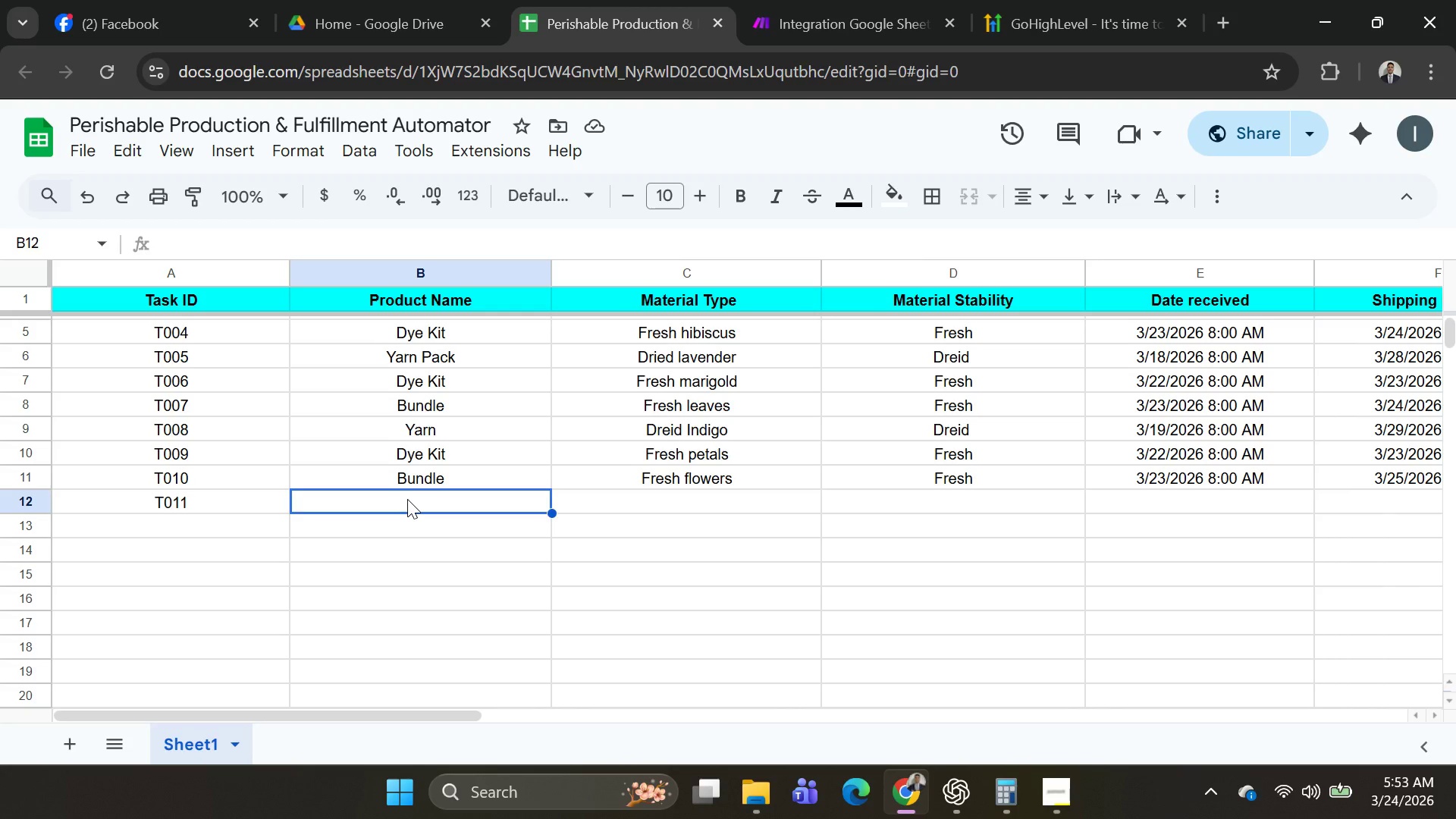 
double_click([407, 499])
 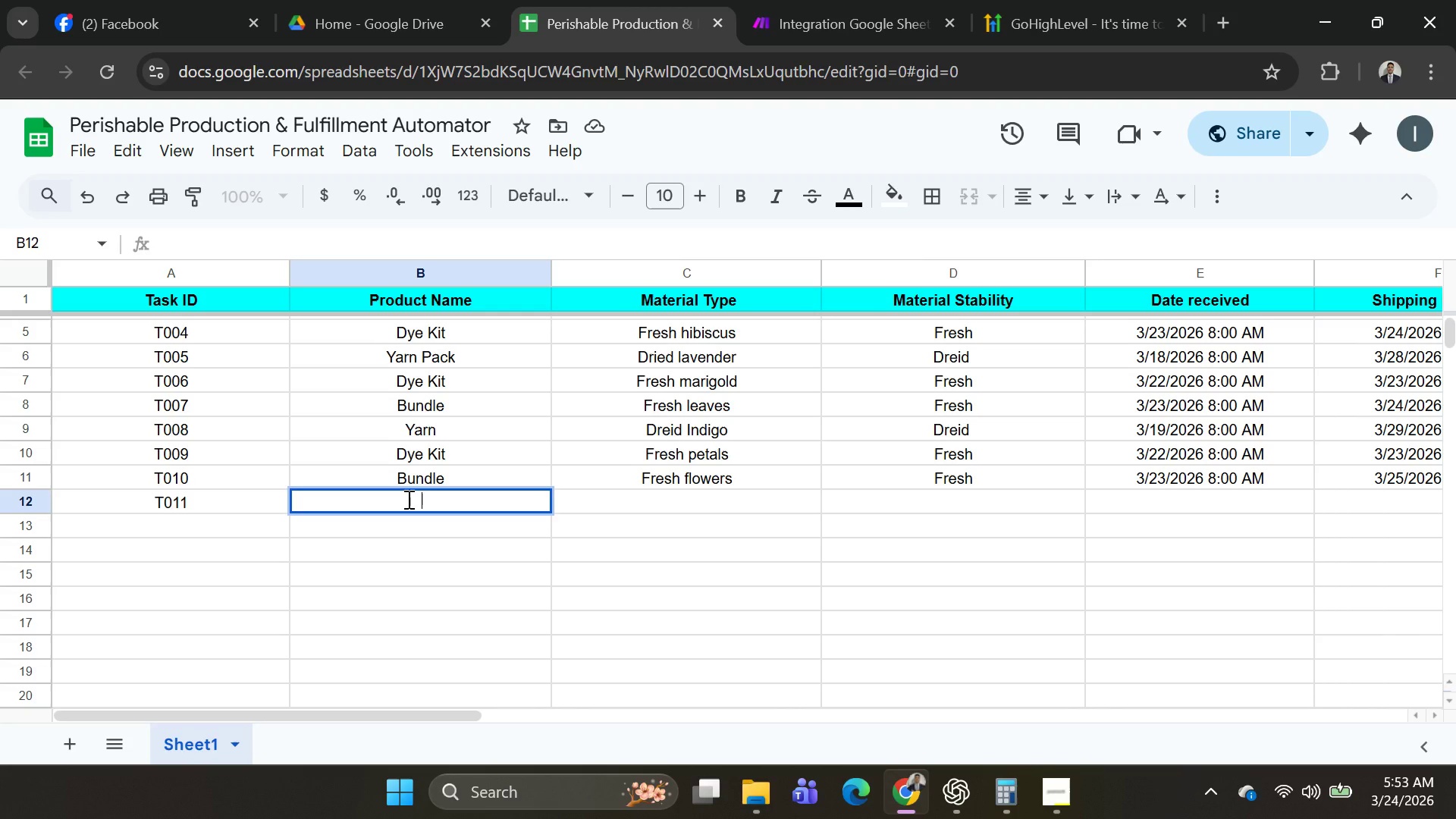 
wait(5.14)
 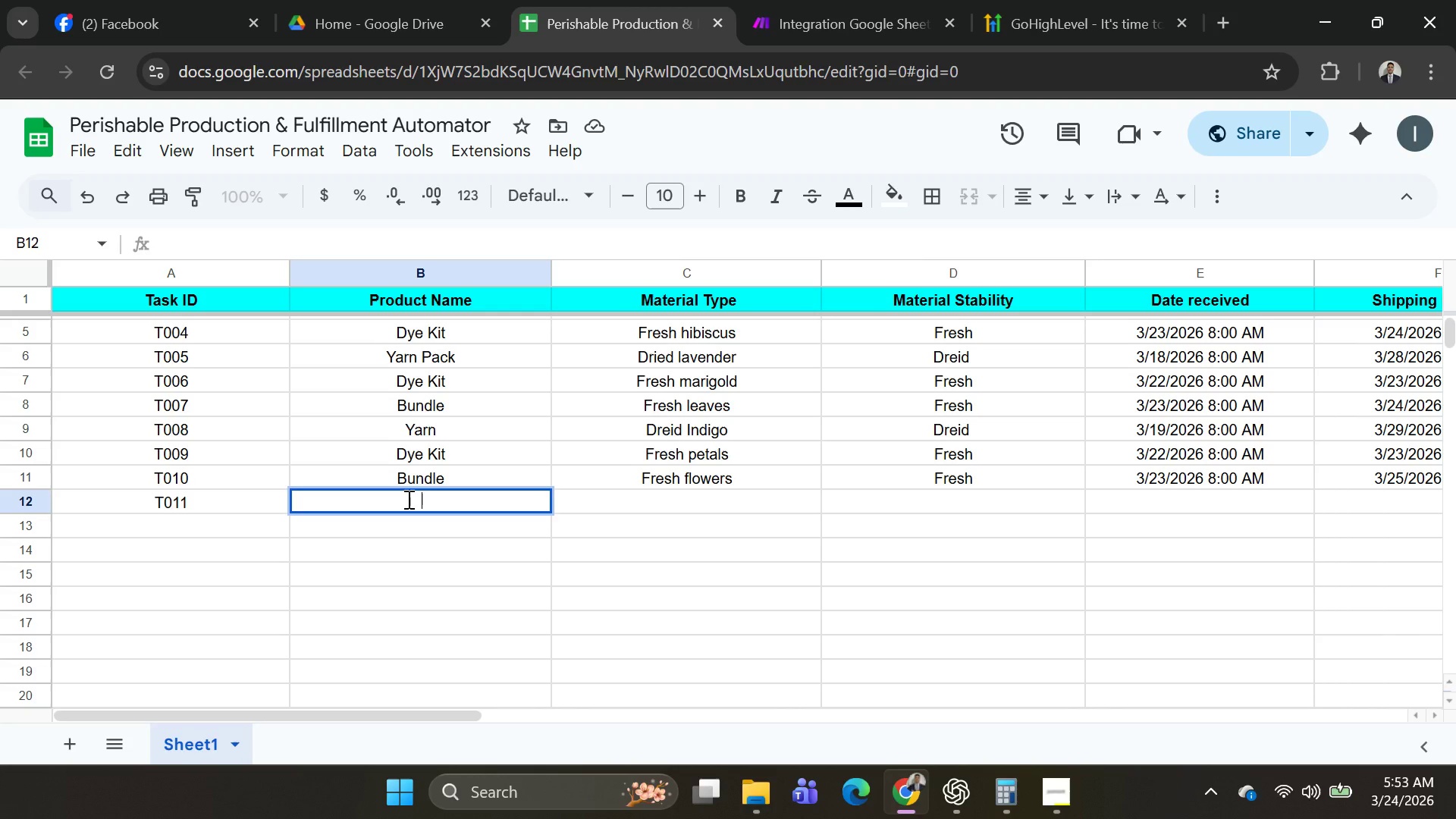 
type(Critical Spoilage )
key(Tab)
 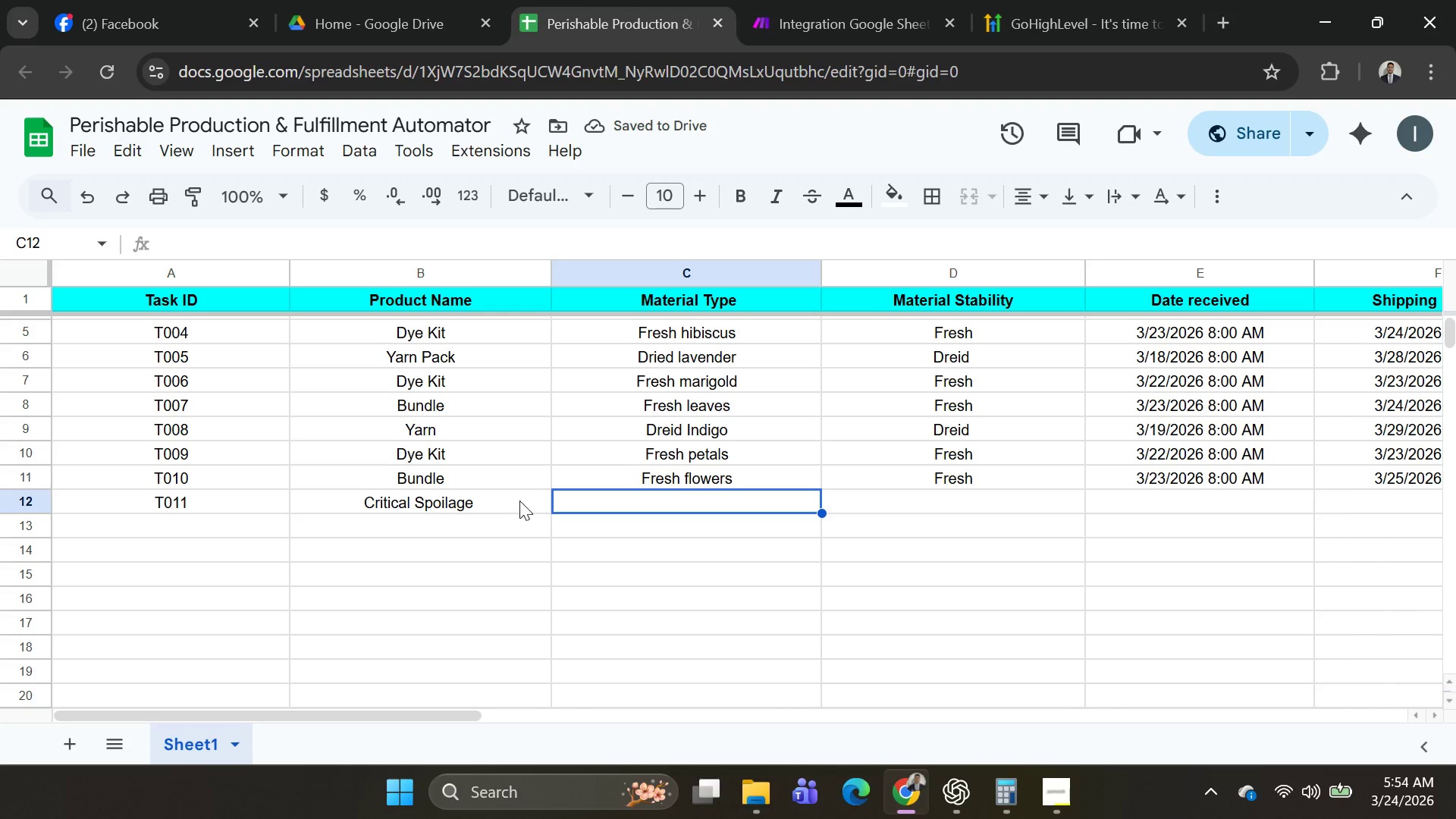 
left_click([613, 505])
 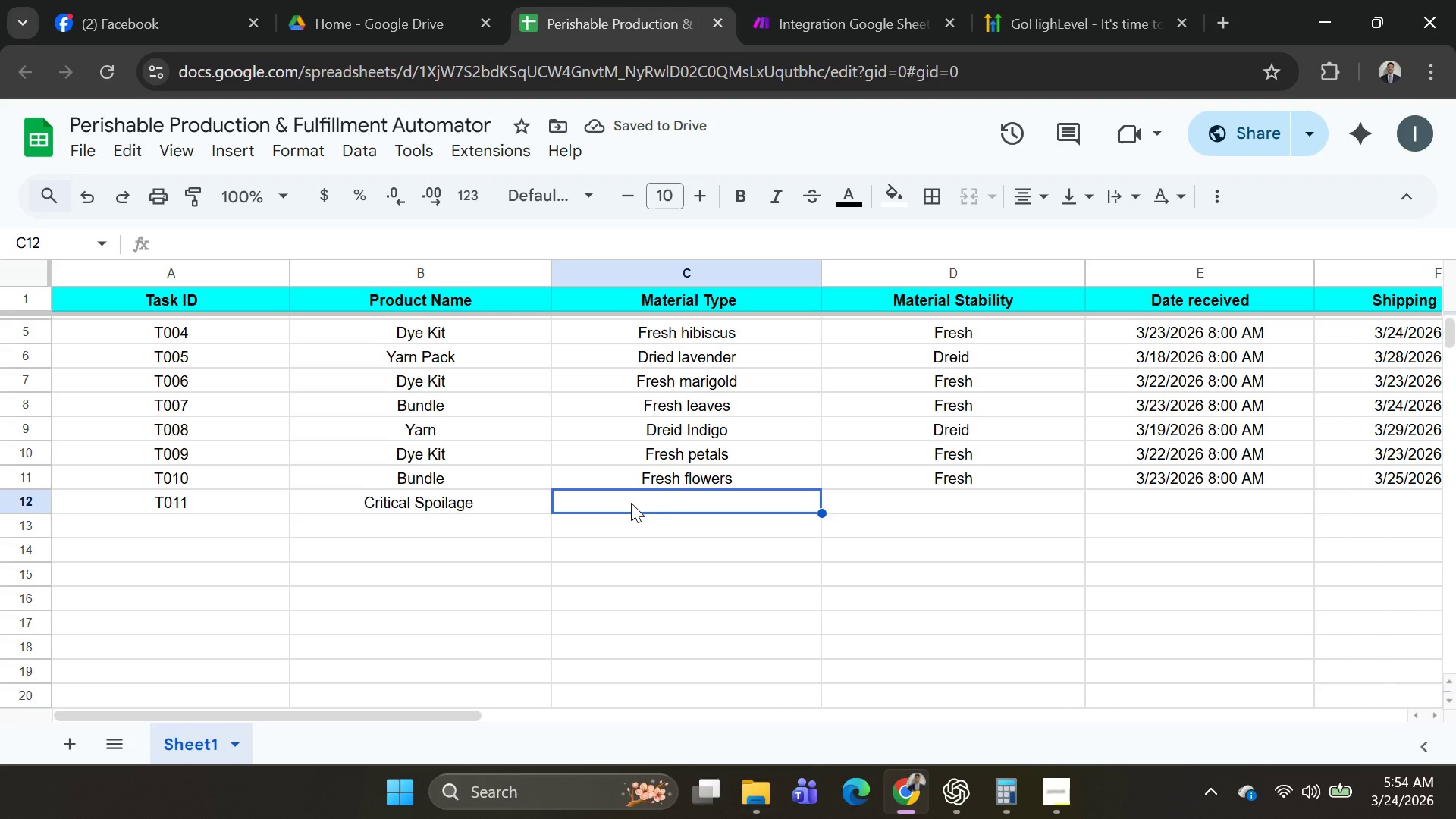 
double_click([631, 503])
 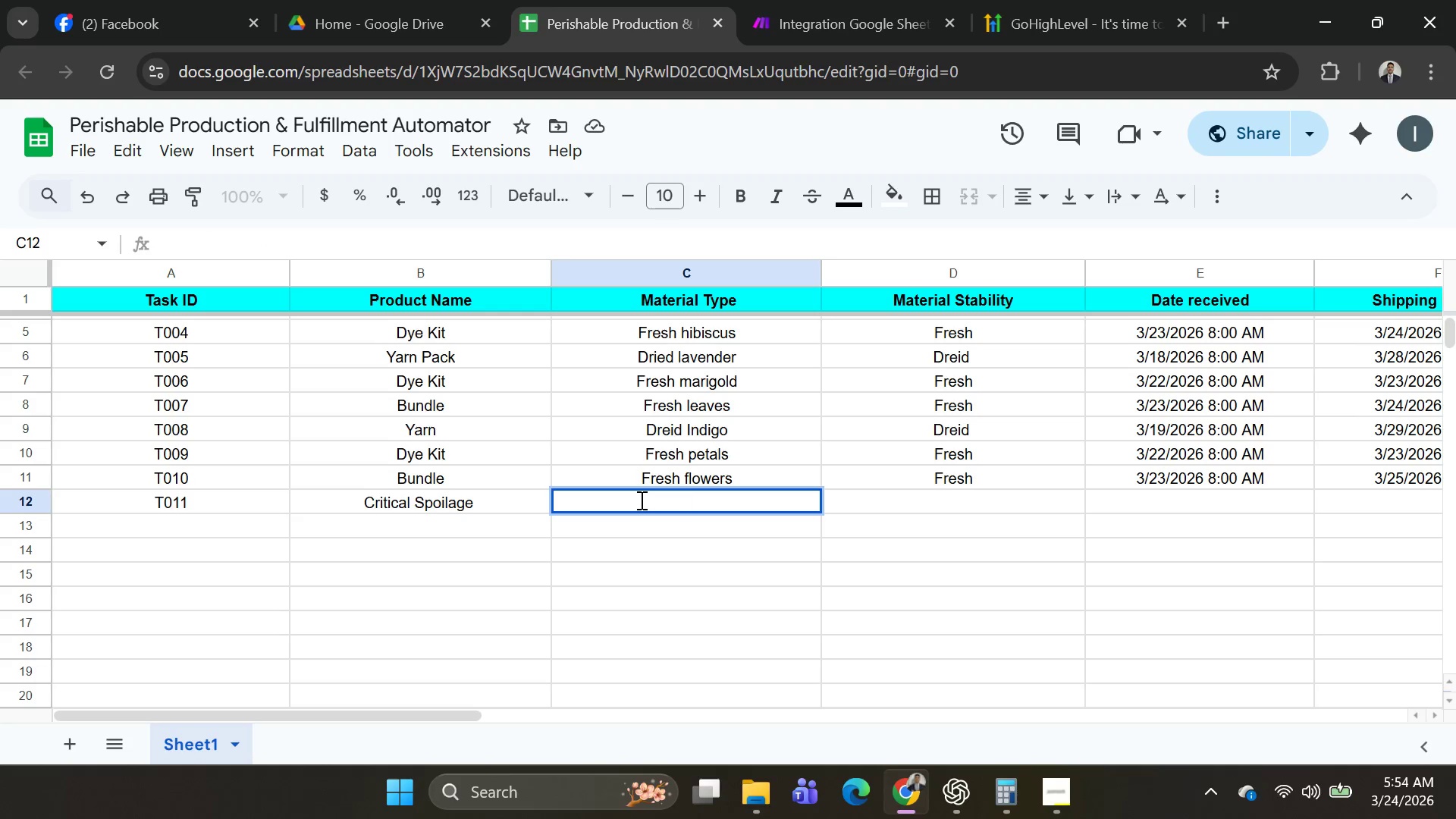 
type(Fresh P)
key(Backspace)
type(Mari)
key(Backspace)
key(Backspace)
key(Backspace)
key(Backspace)
key(Backspace)
type(Mari)
 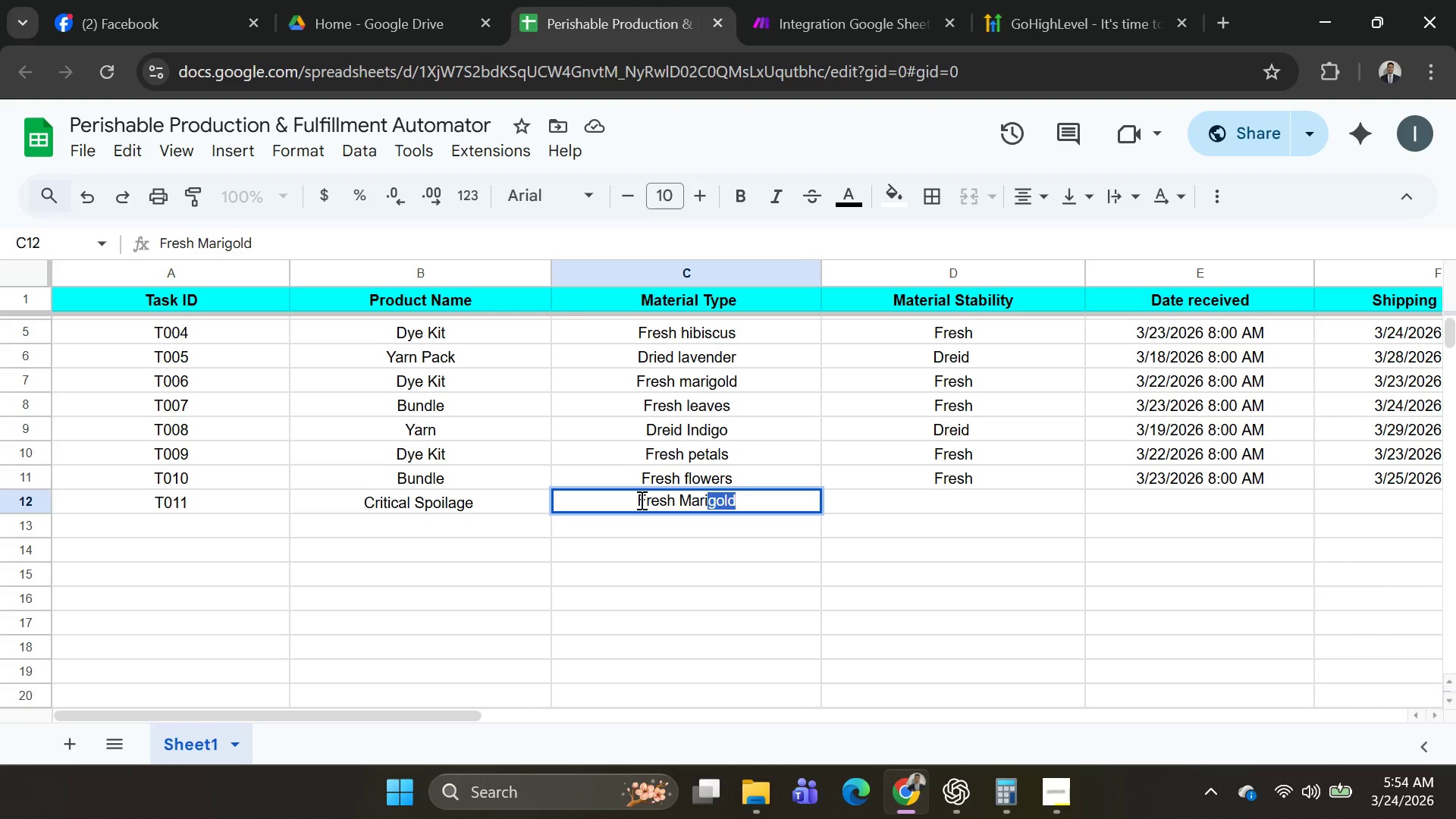 
key(Enter)
 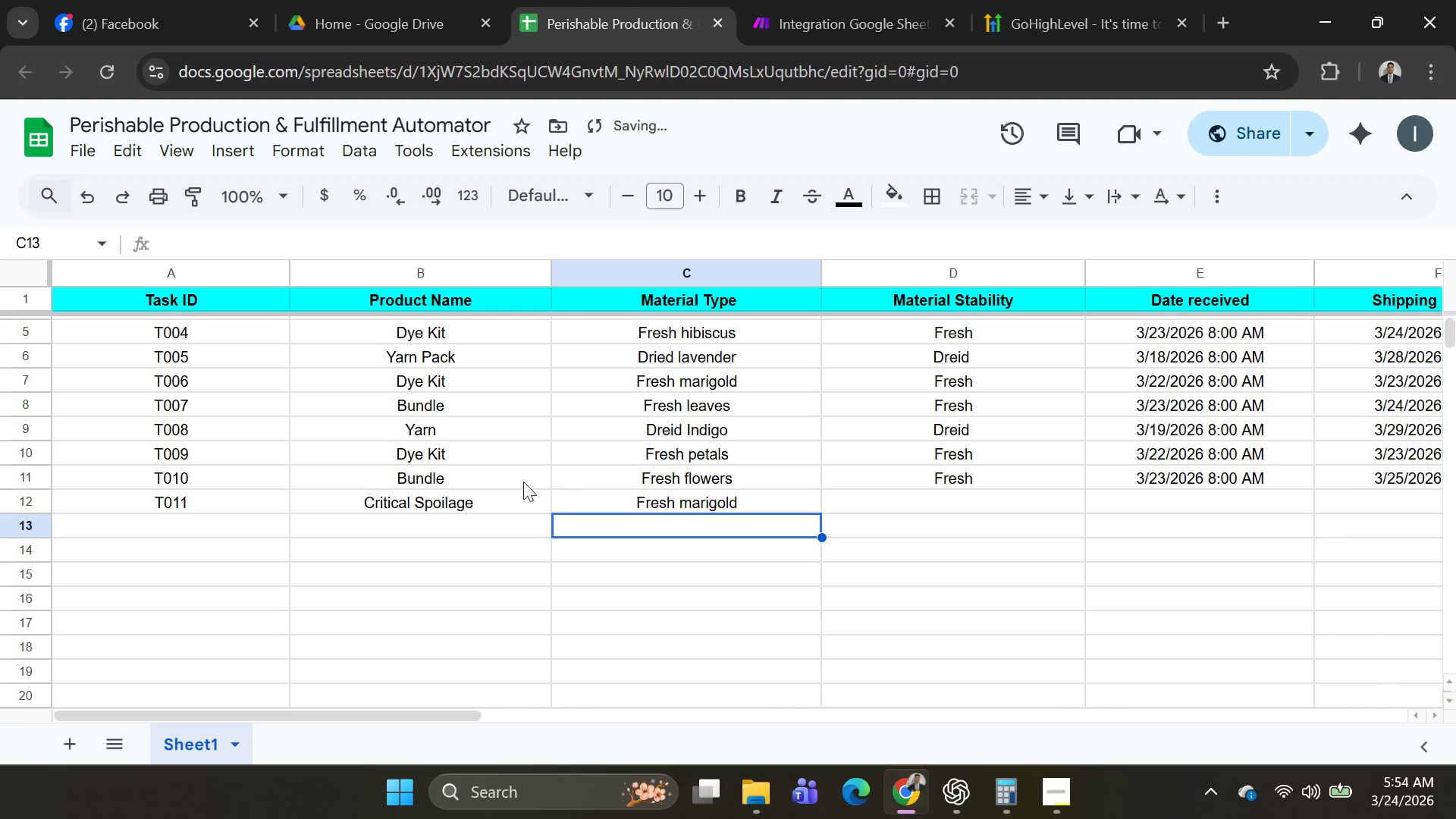 
left_click([482, 494])
 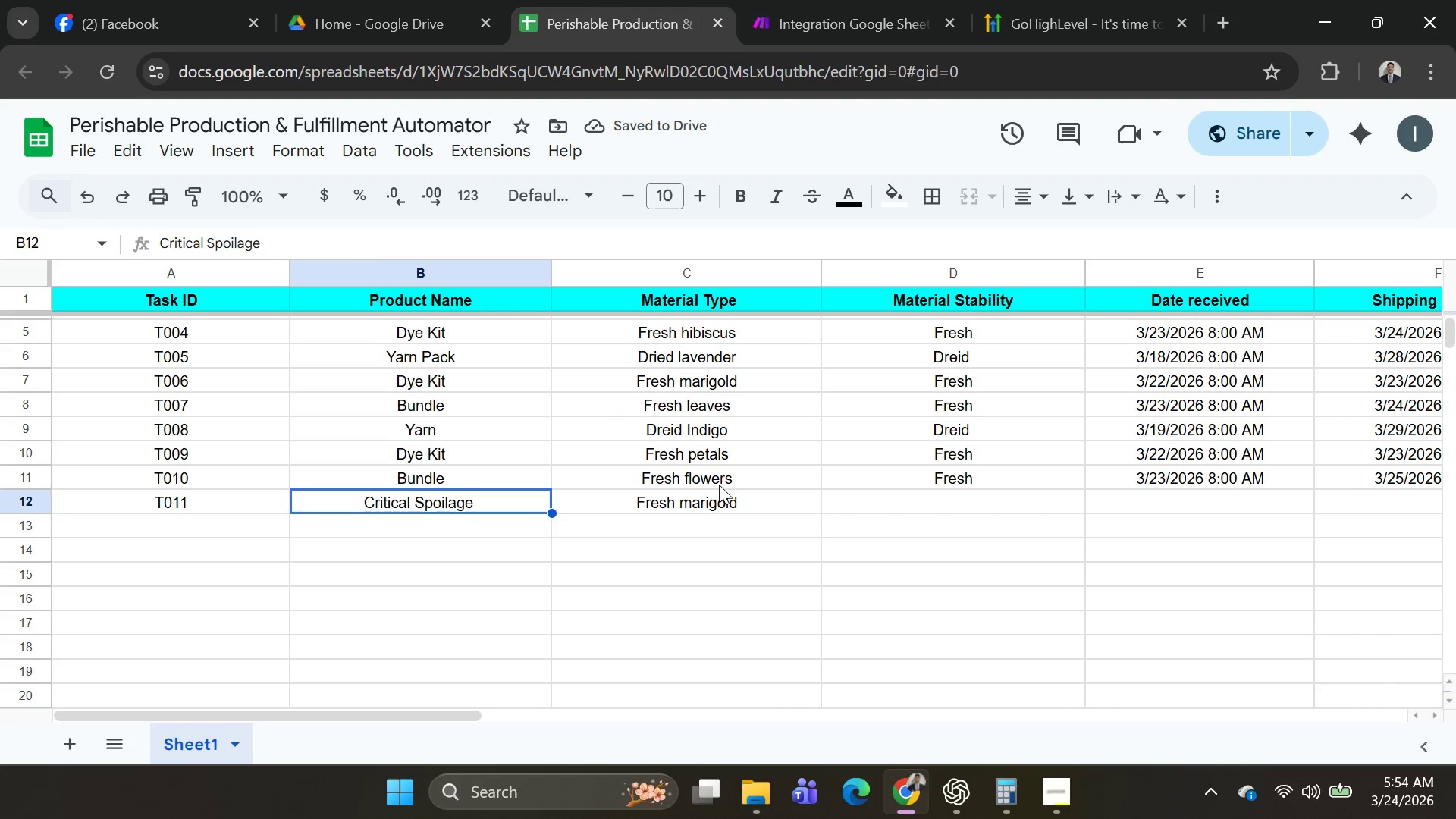 
left_click([861, 497])
 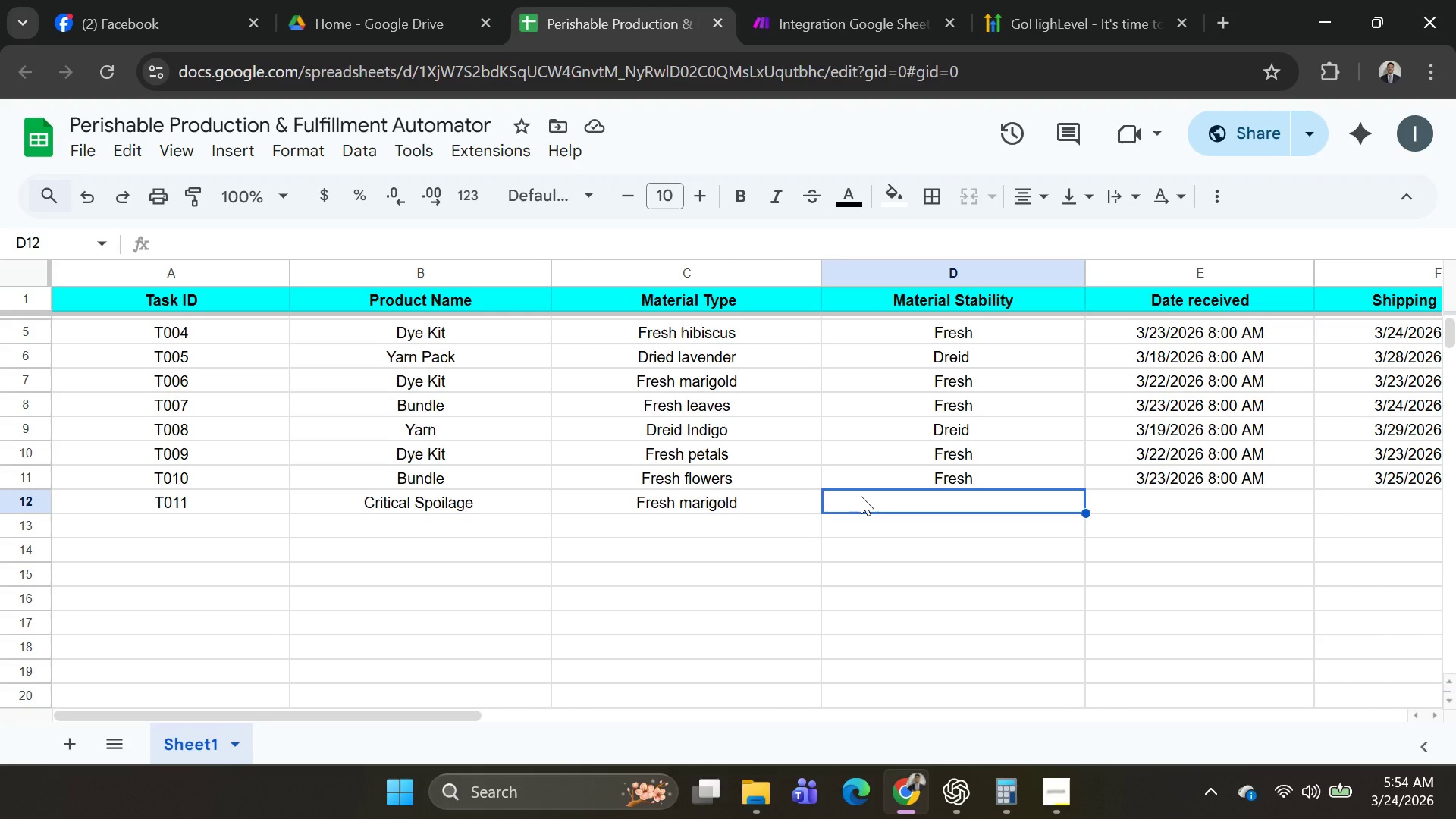 
type(Fres)
 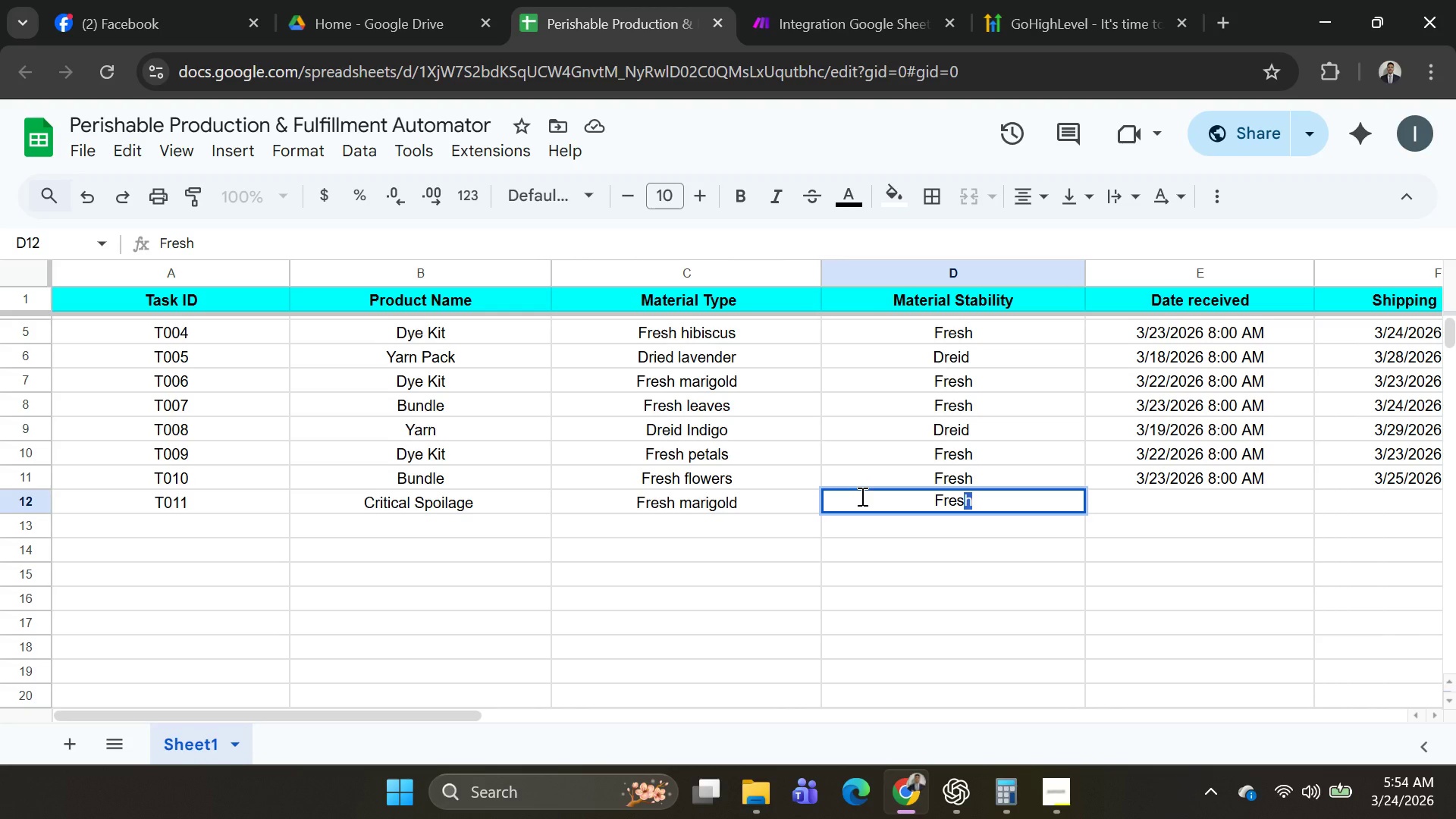 
key(Enter)
 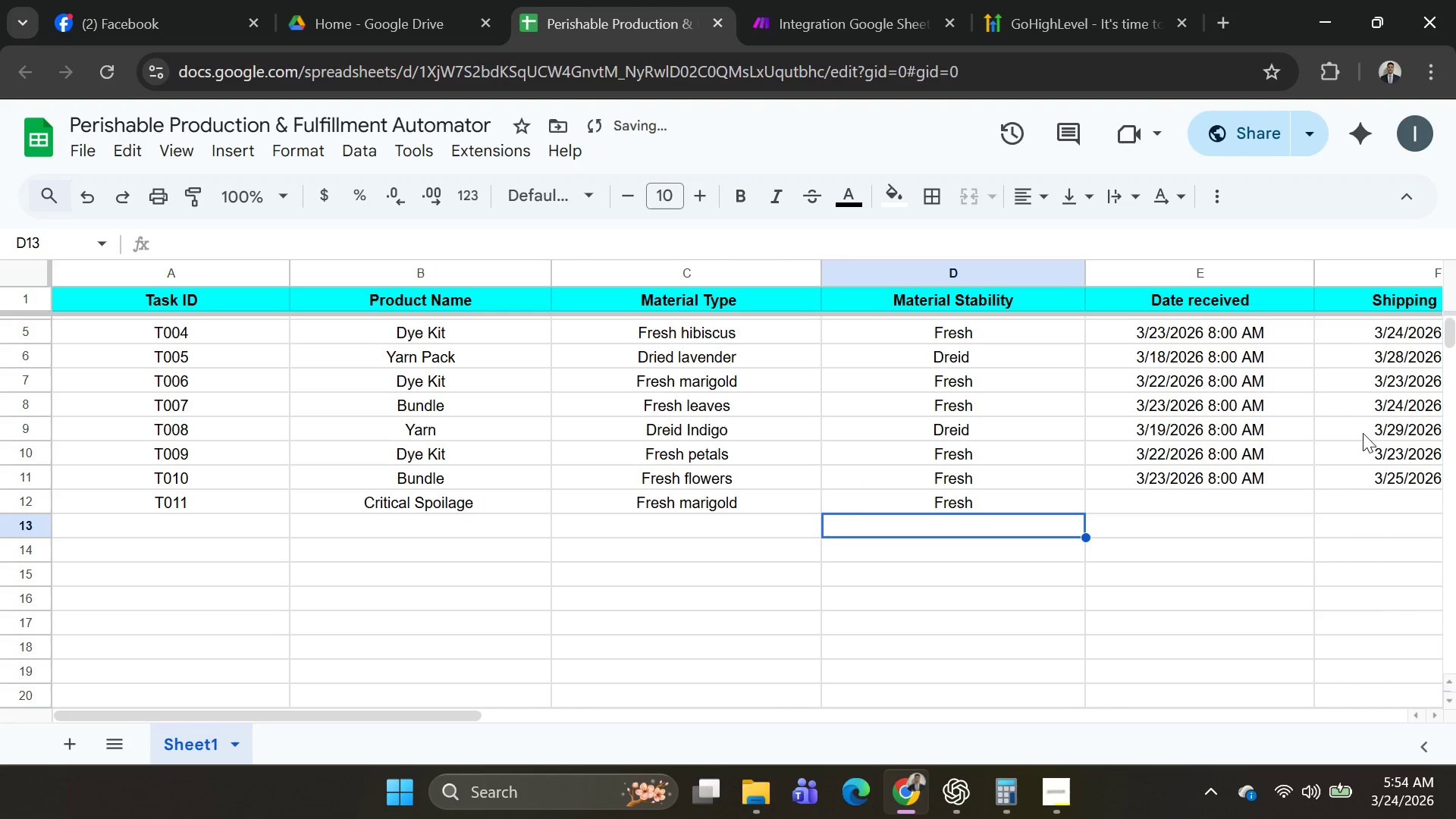 
left_click([1223, 492])
 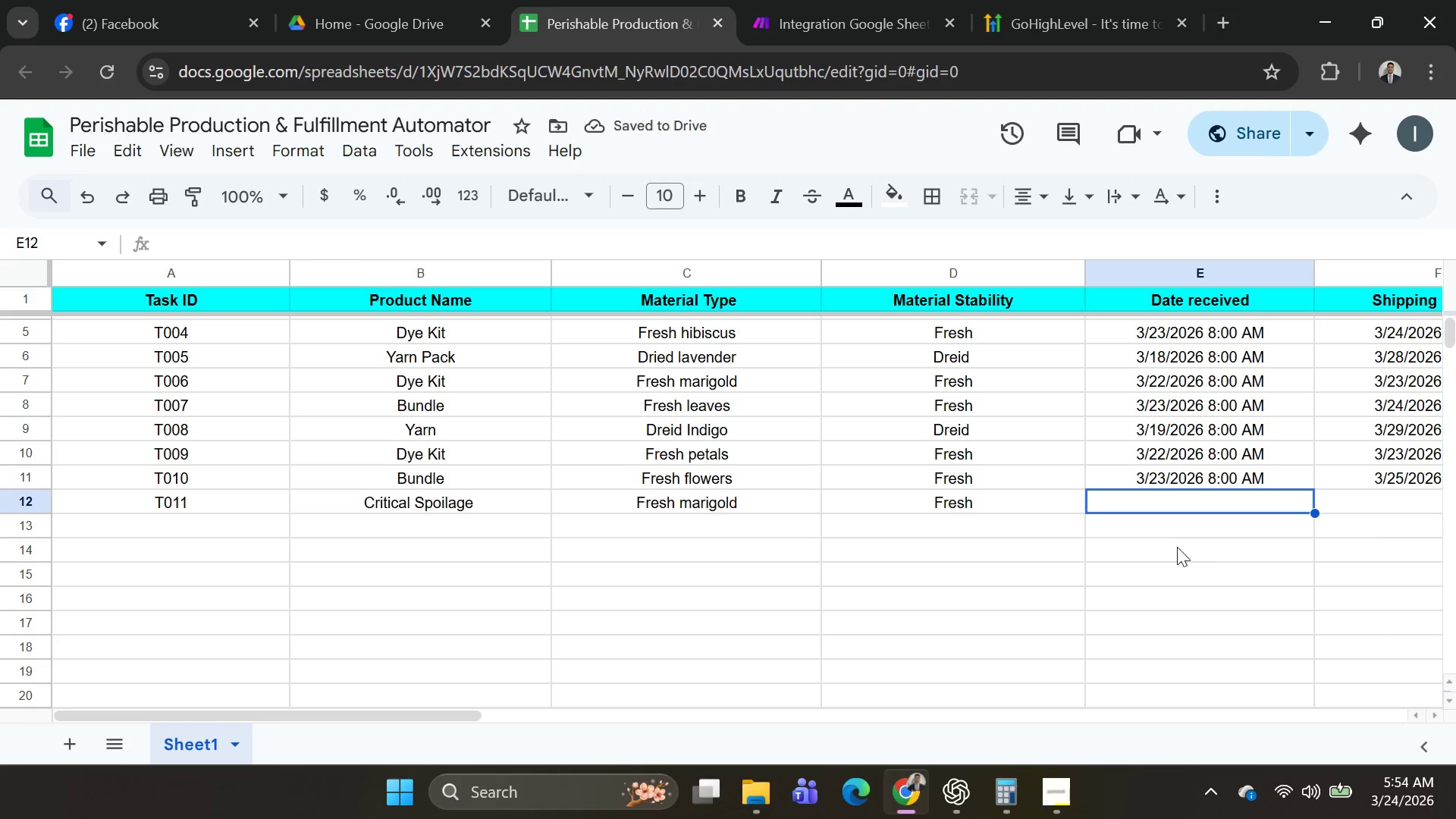 
left_click([1155, 452])
 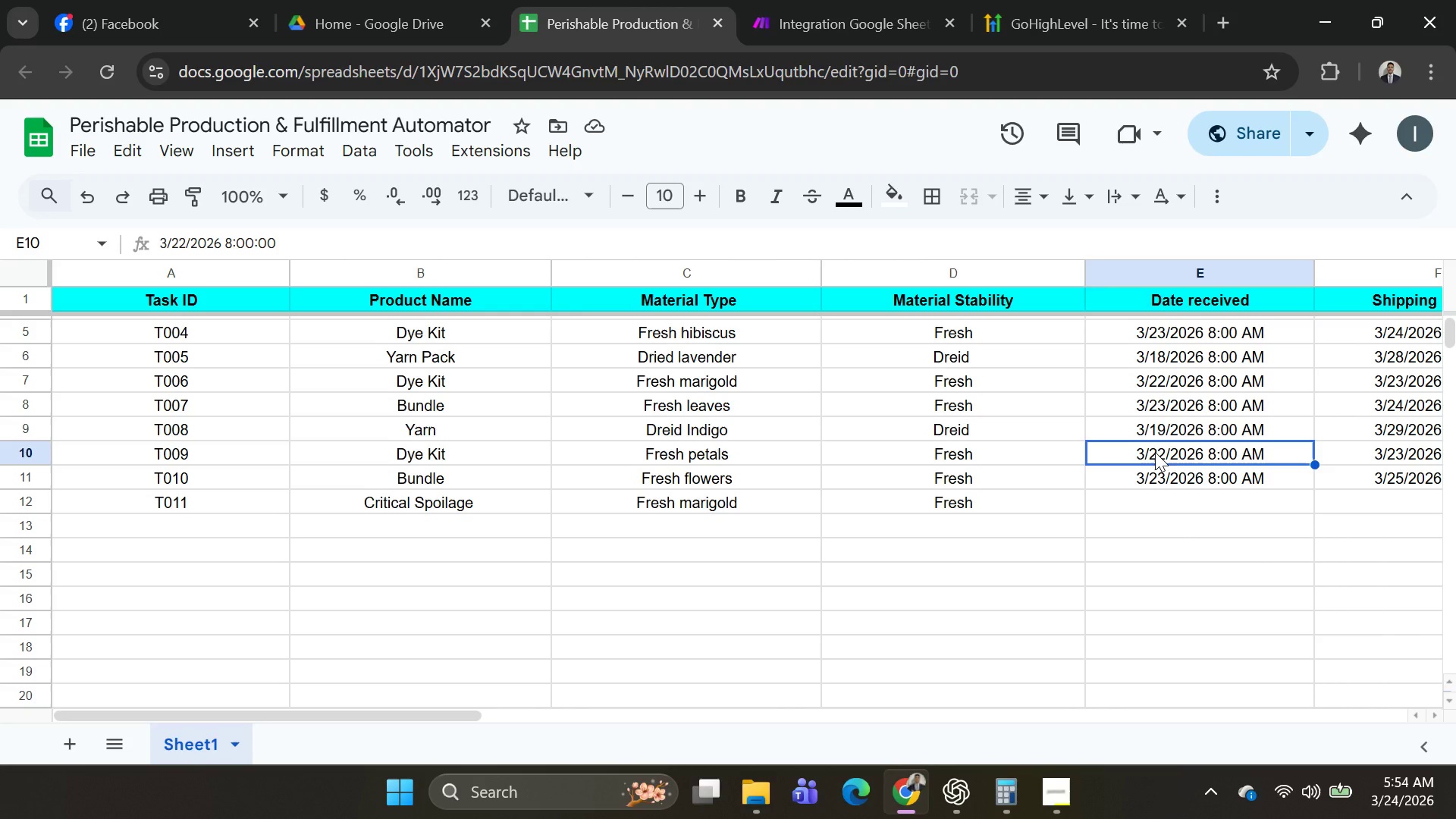 
key(Control+C)
 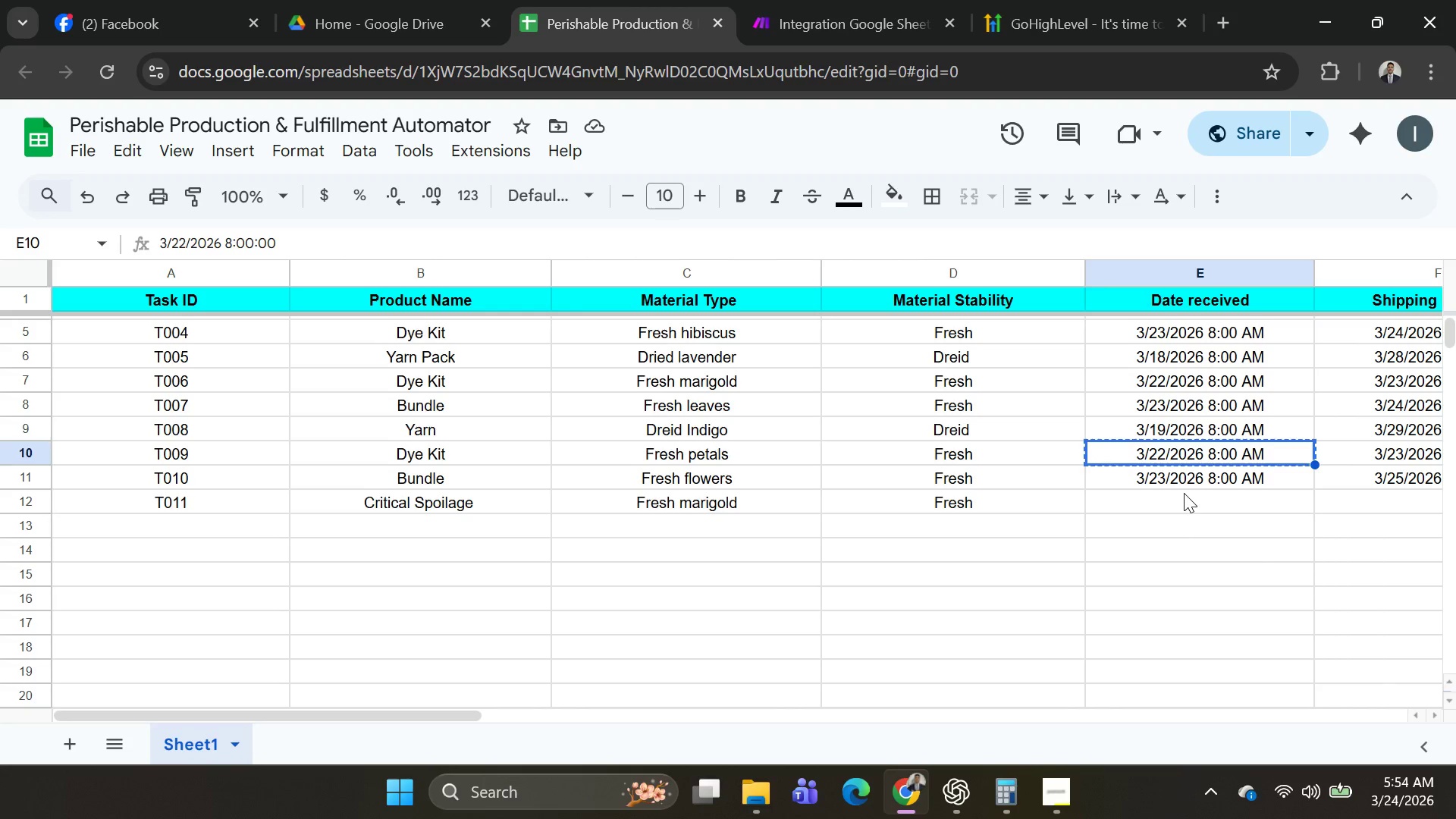 
left_click([1184, 493])
 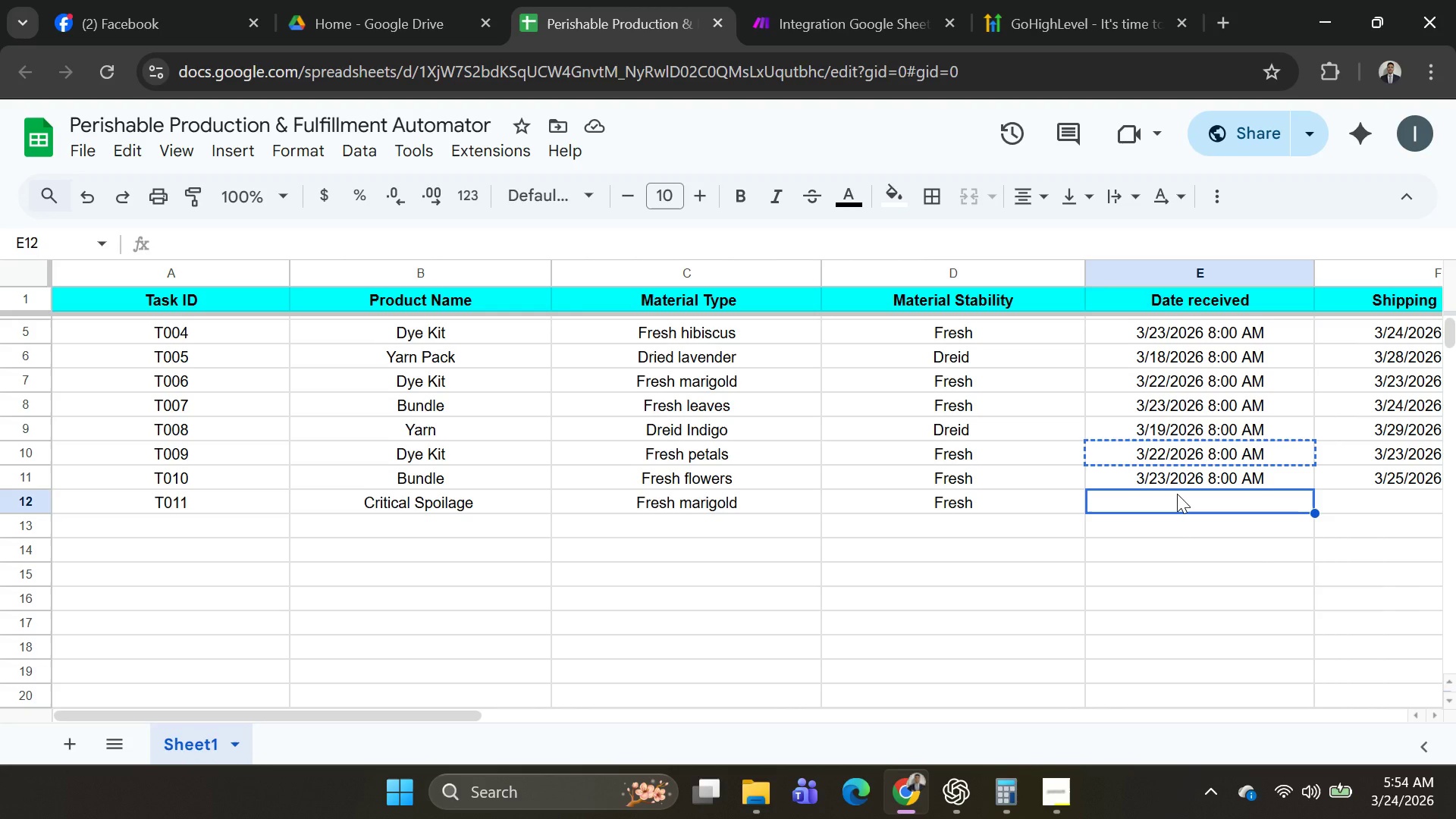 
key(Control+V)
 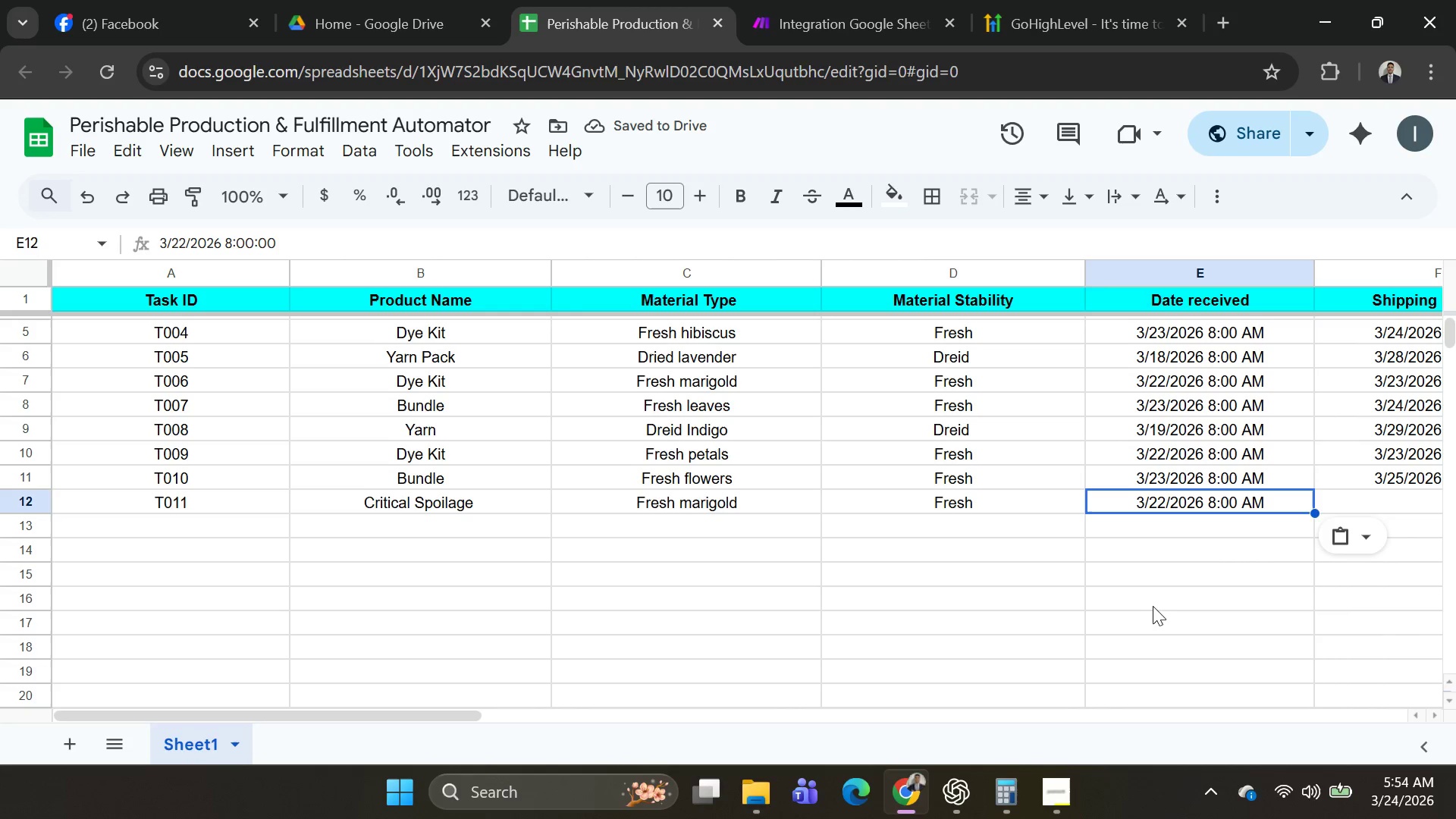 
key(ArrowRight)
 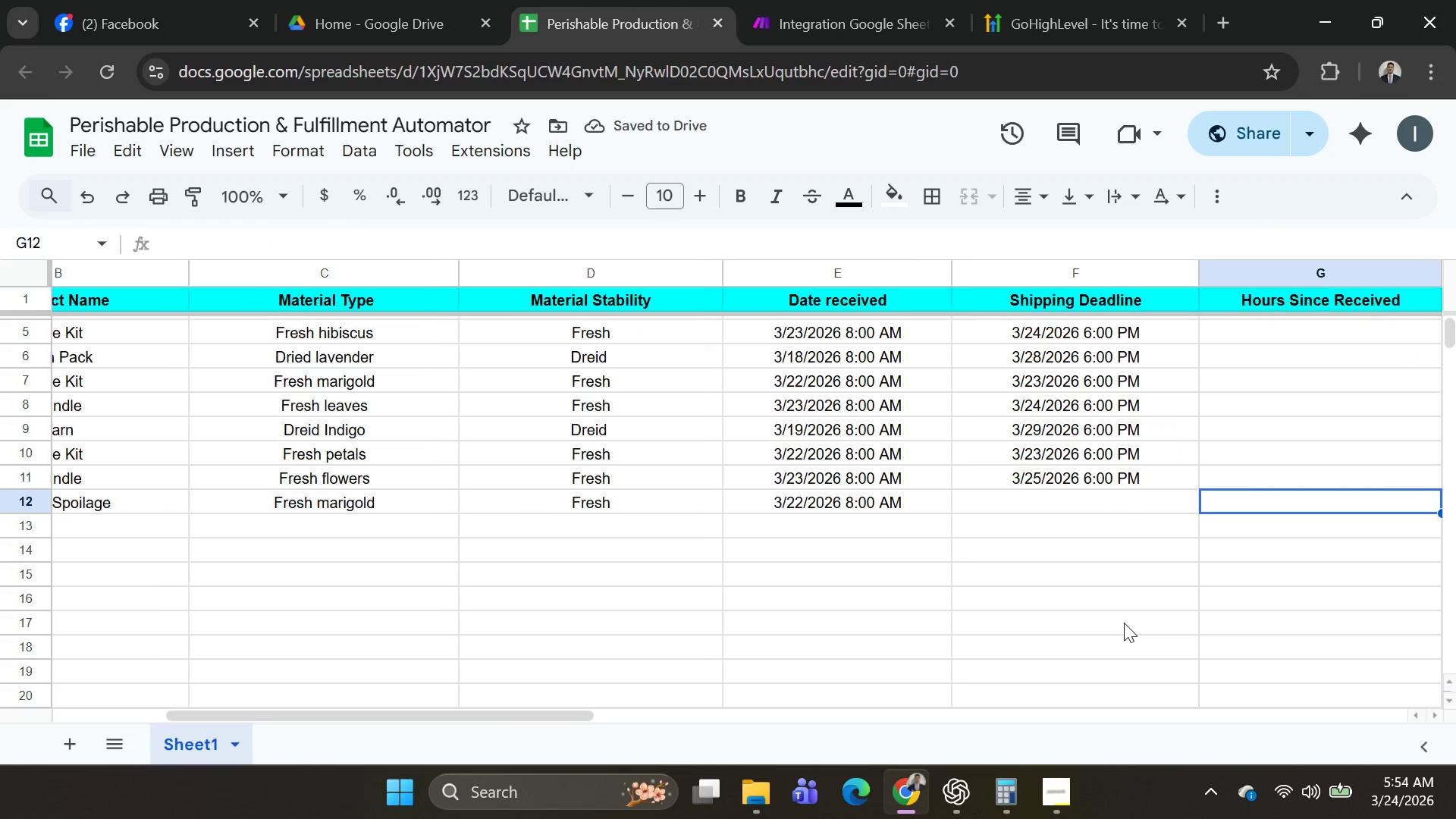 
key(ArrowRight)
 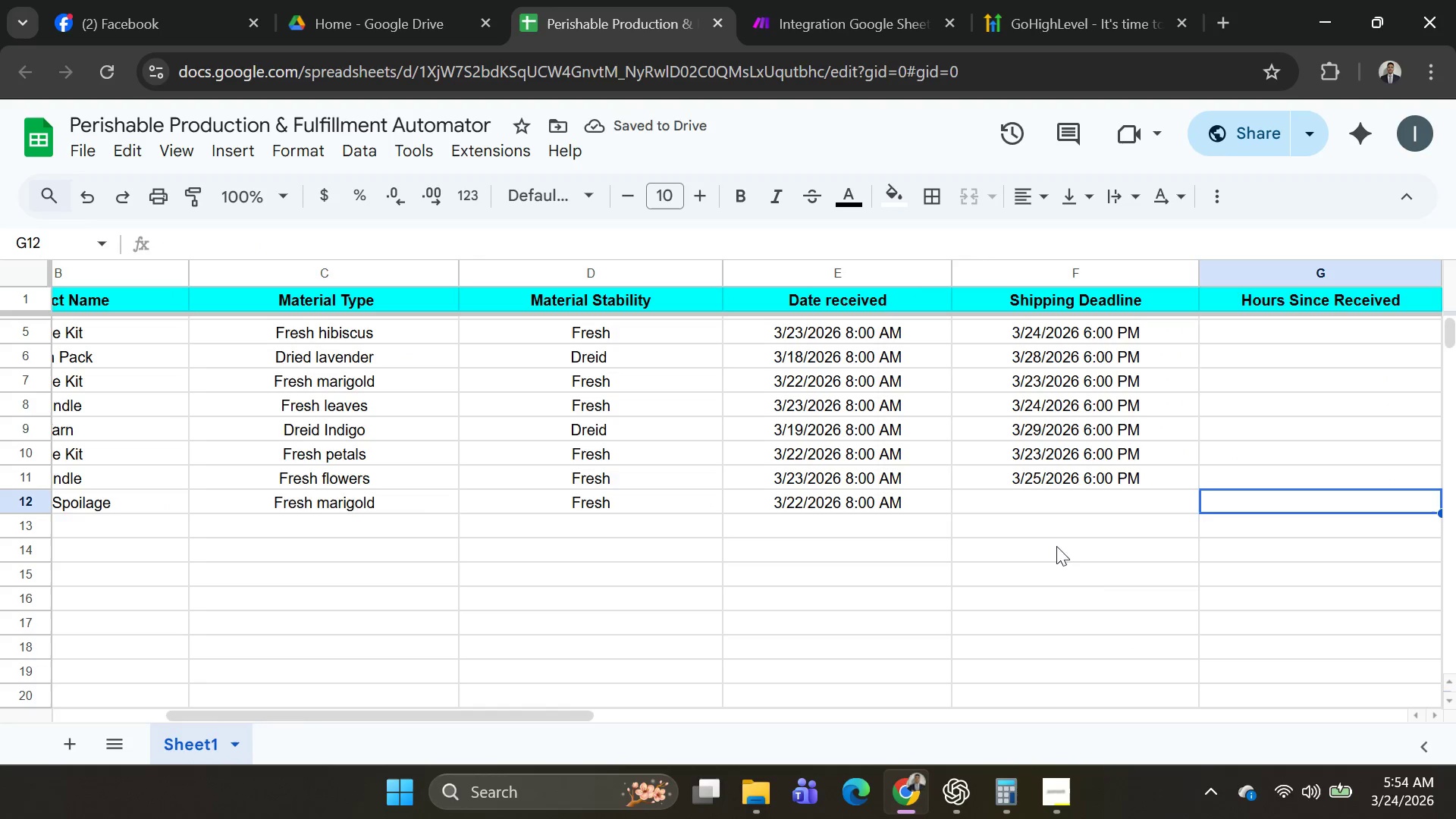 
left_click([1057, 510])
 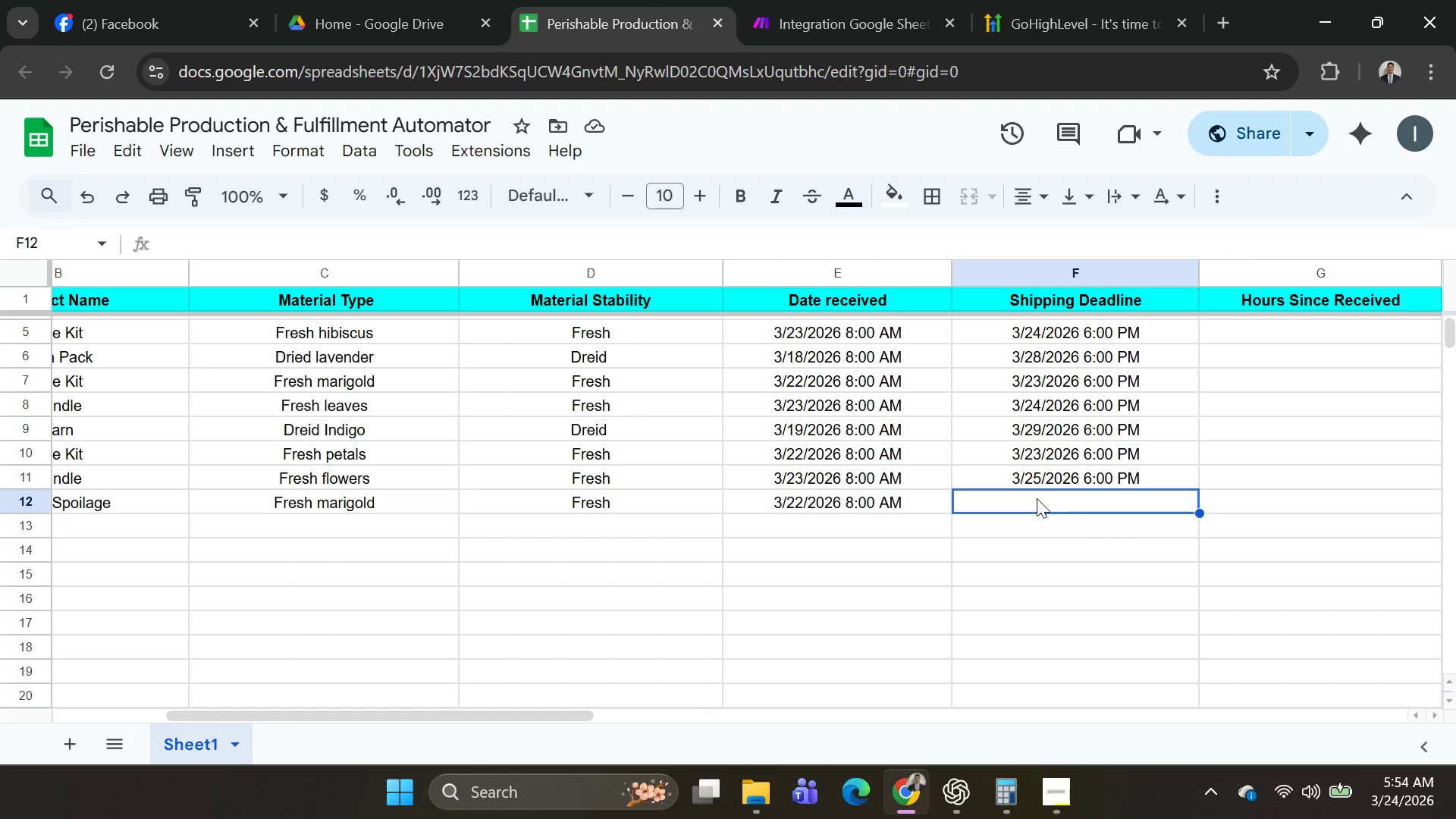 
left_click([1046, 483])
 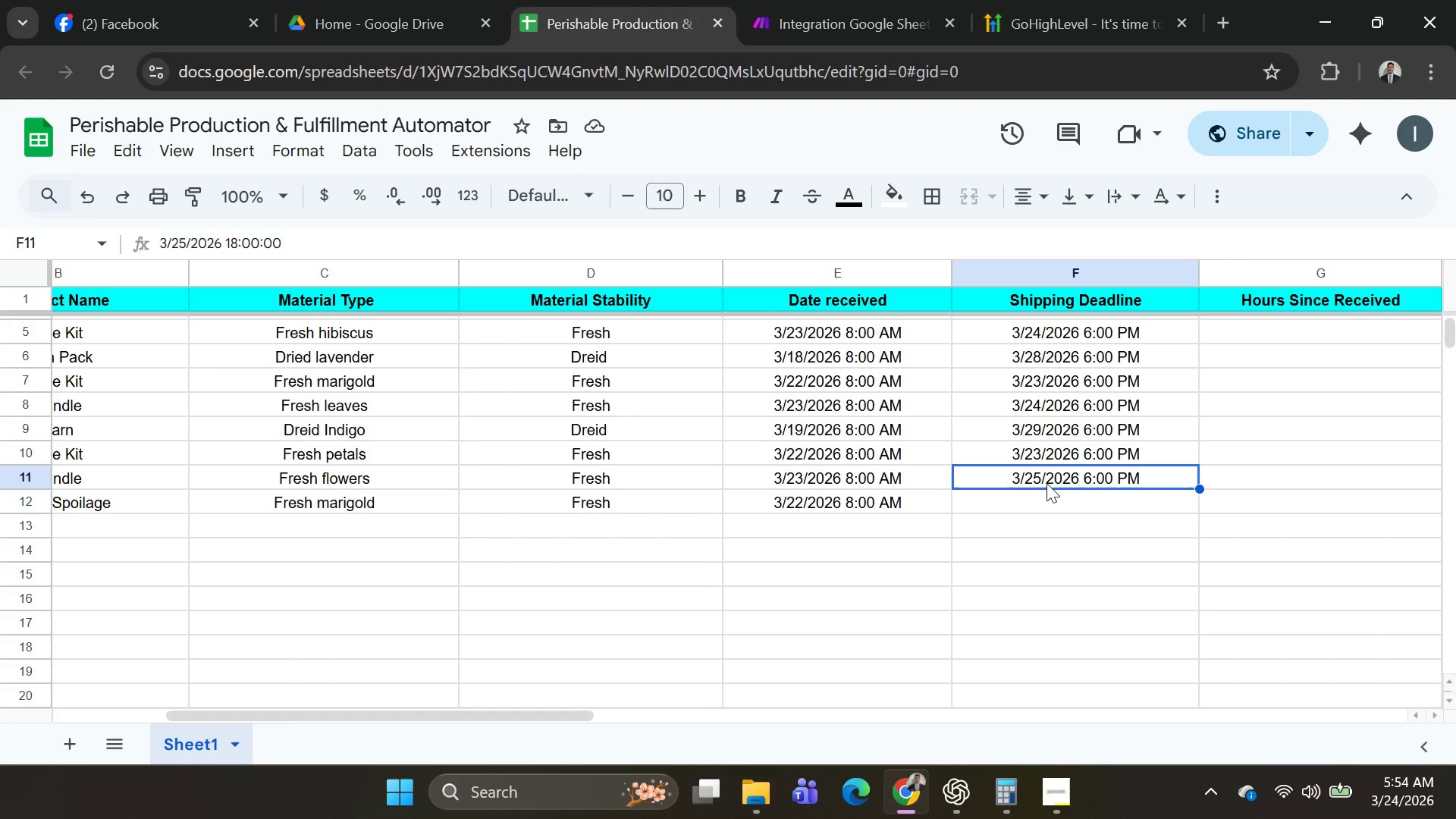 
key(Control+C)
 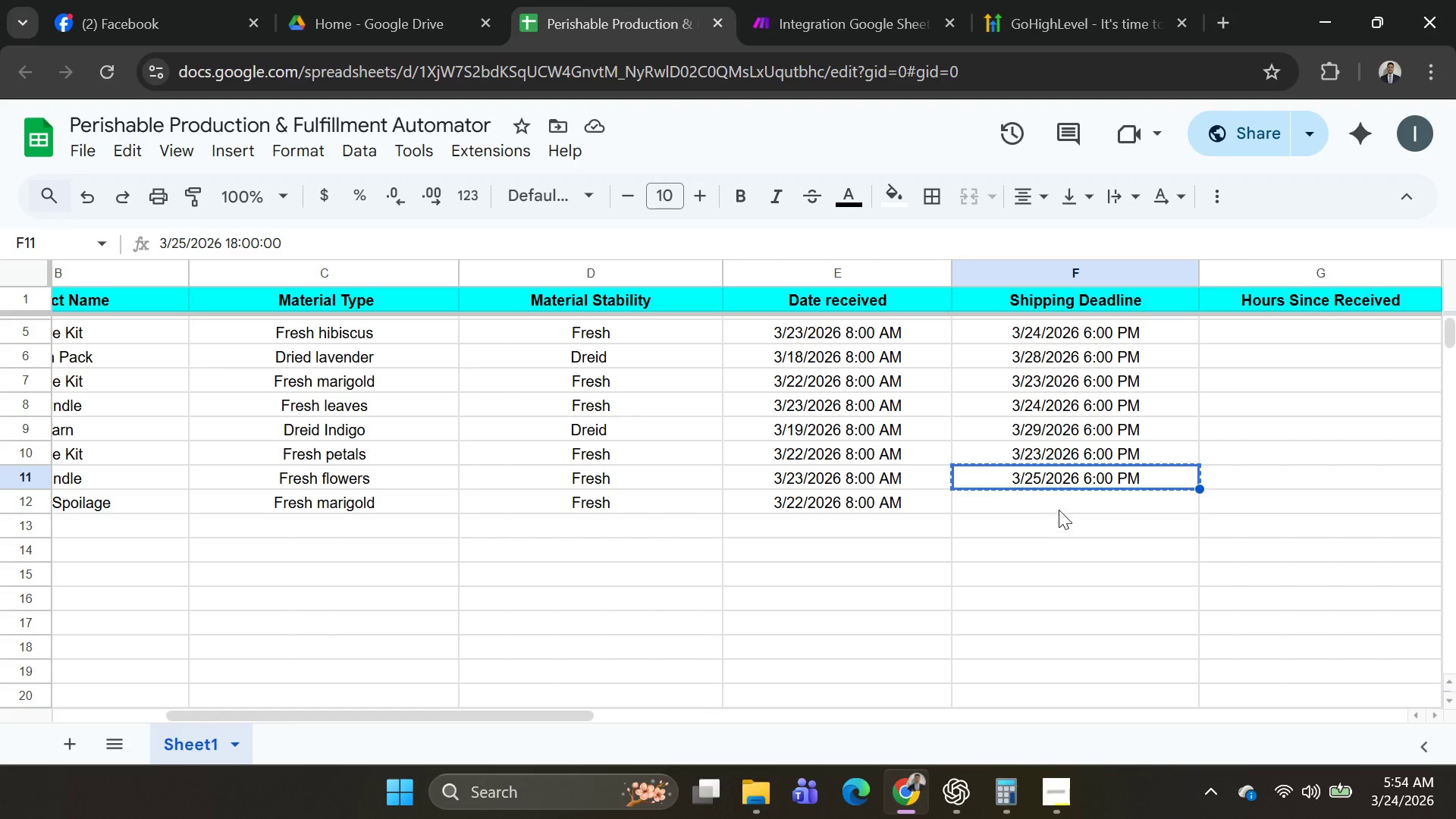 
left_click([1059, 510])
 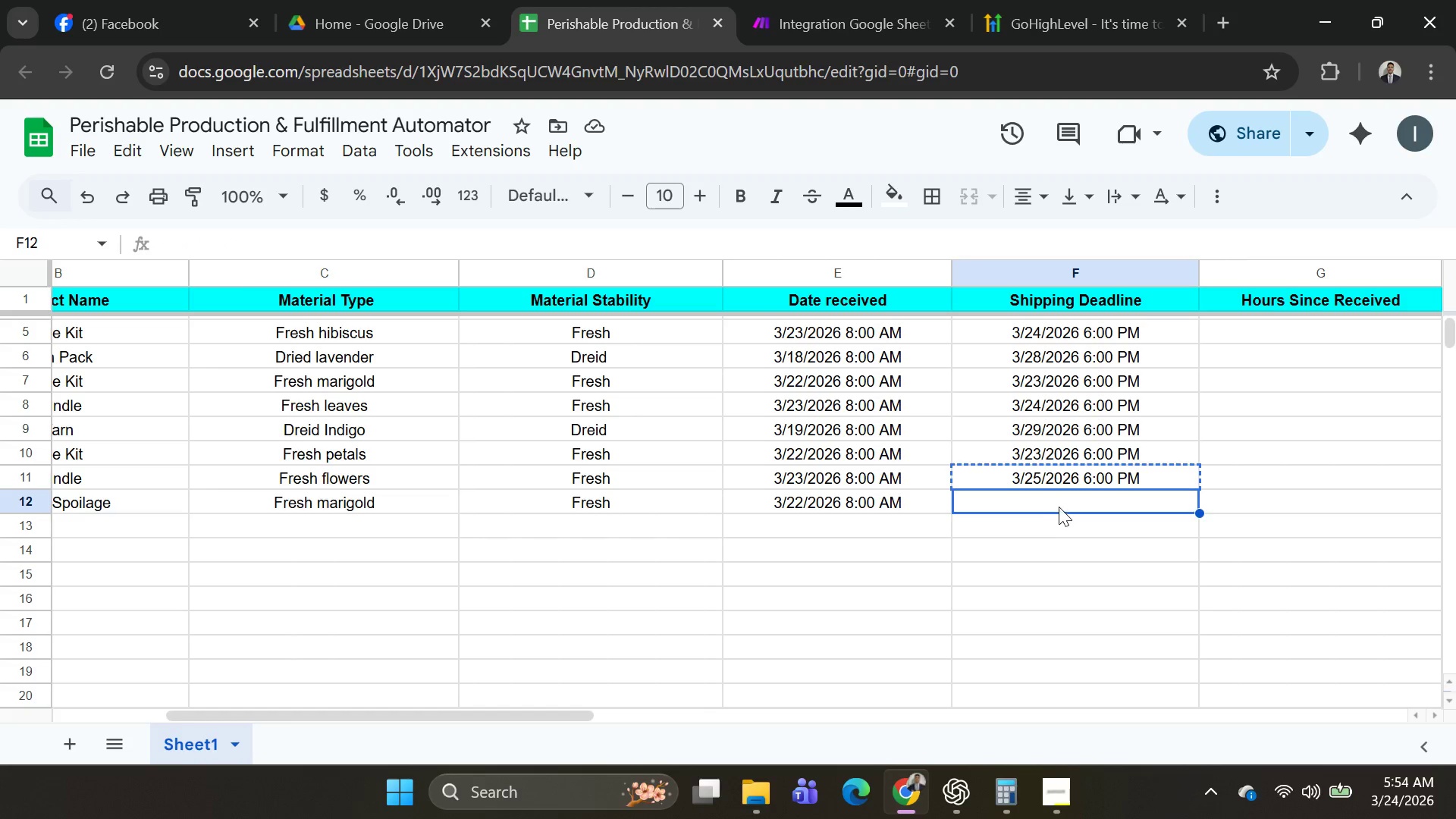 
key(Control+V)
 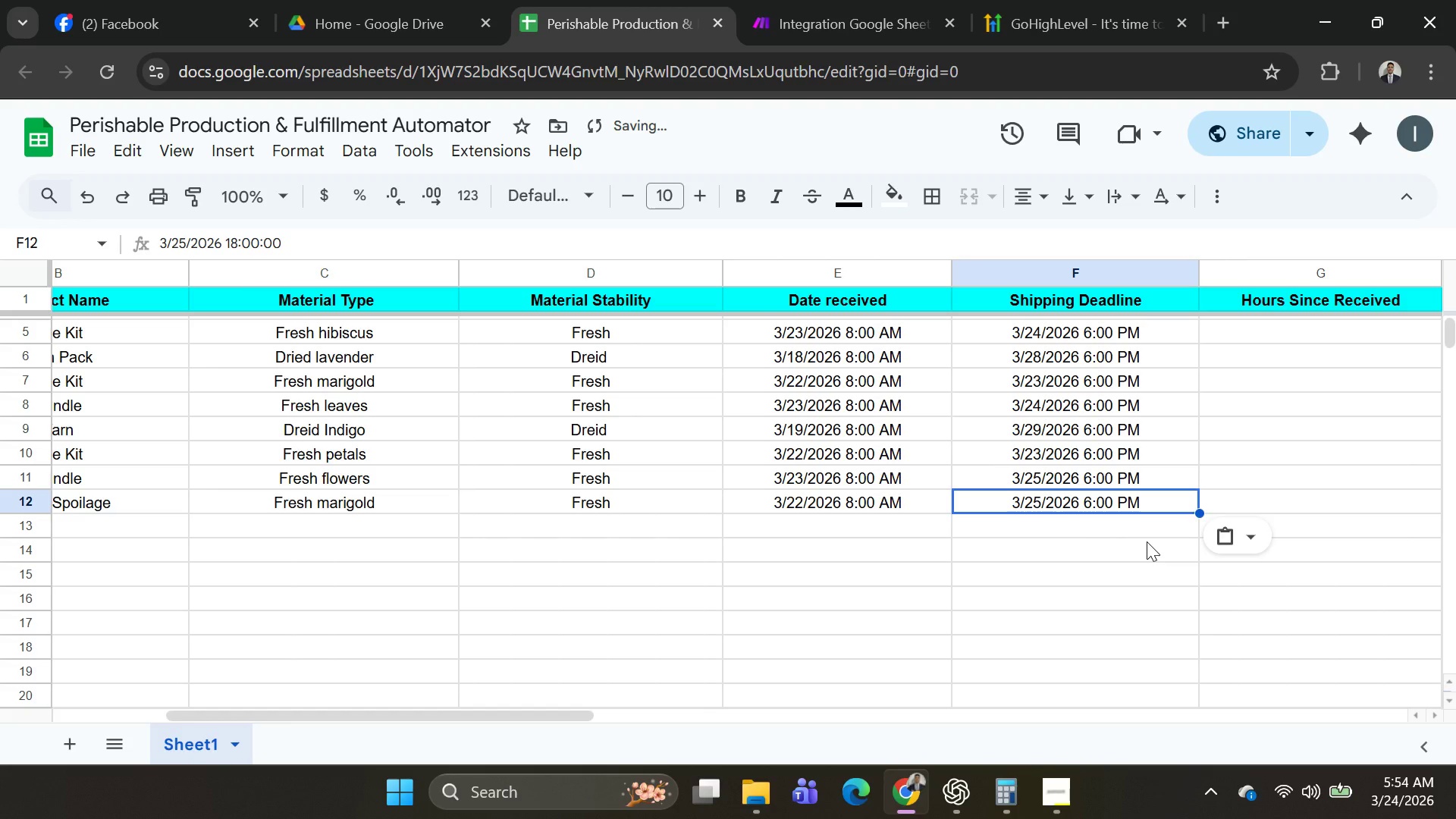 
key(ArrowRight)
 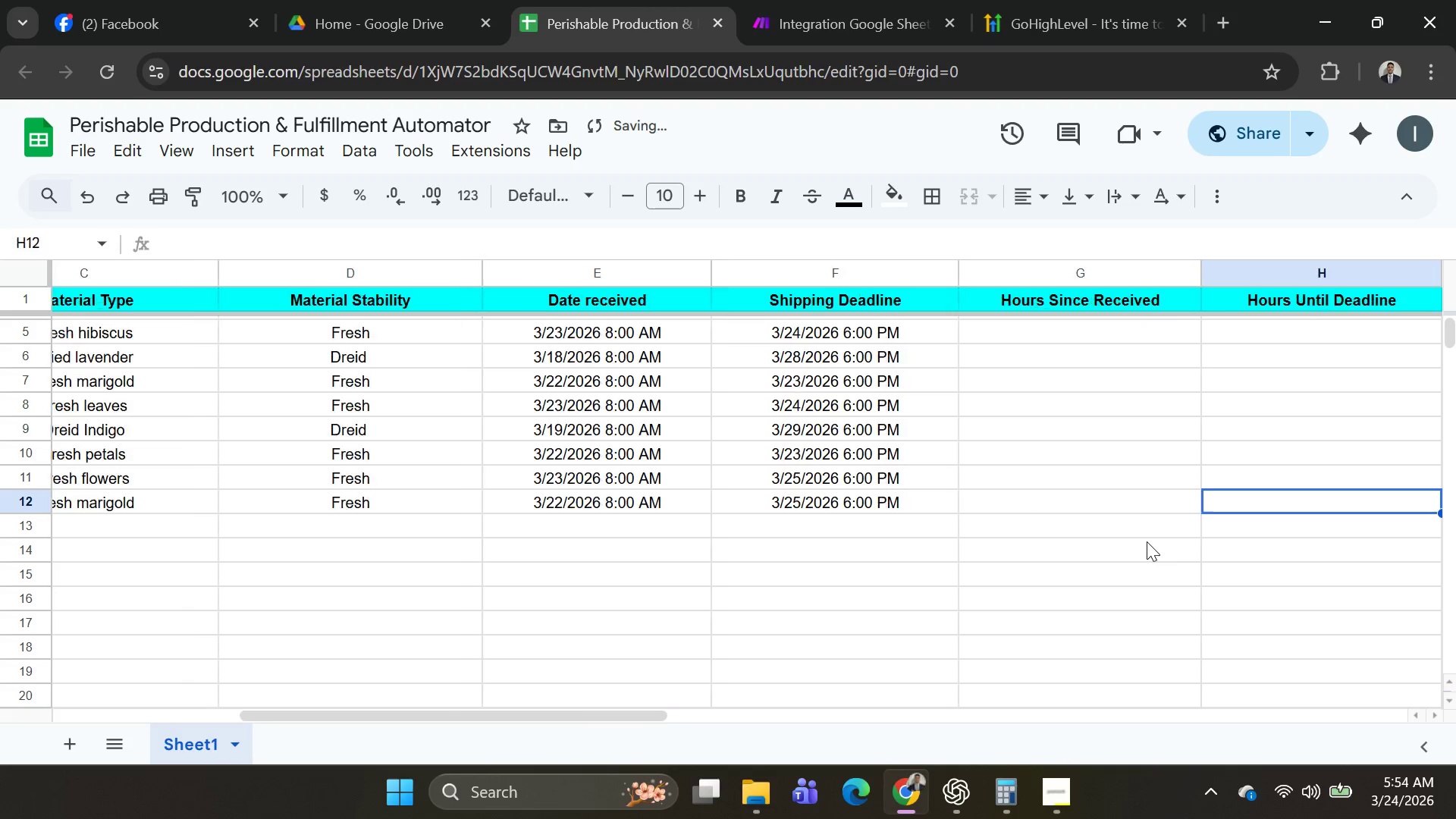 
key(ArrowRight)
 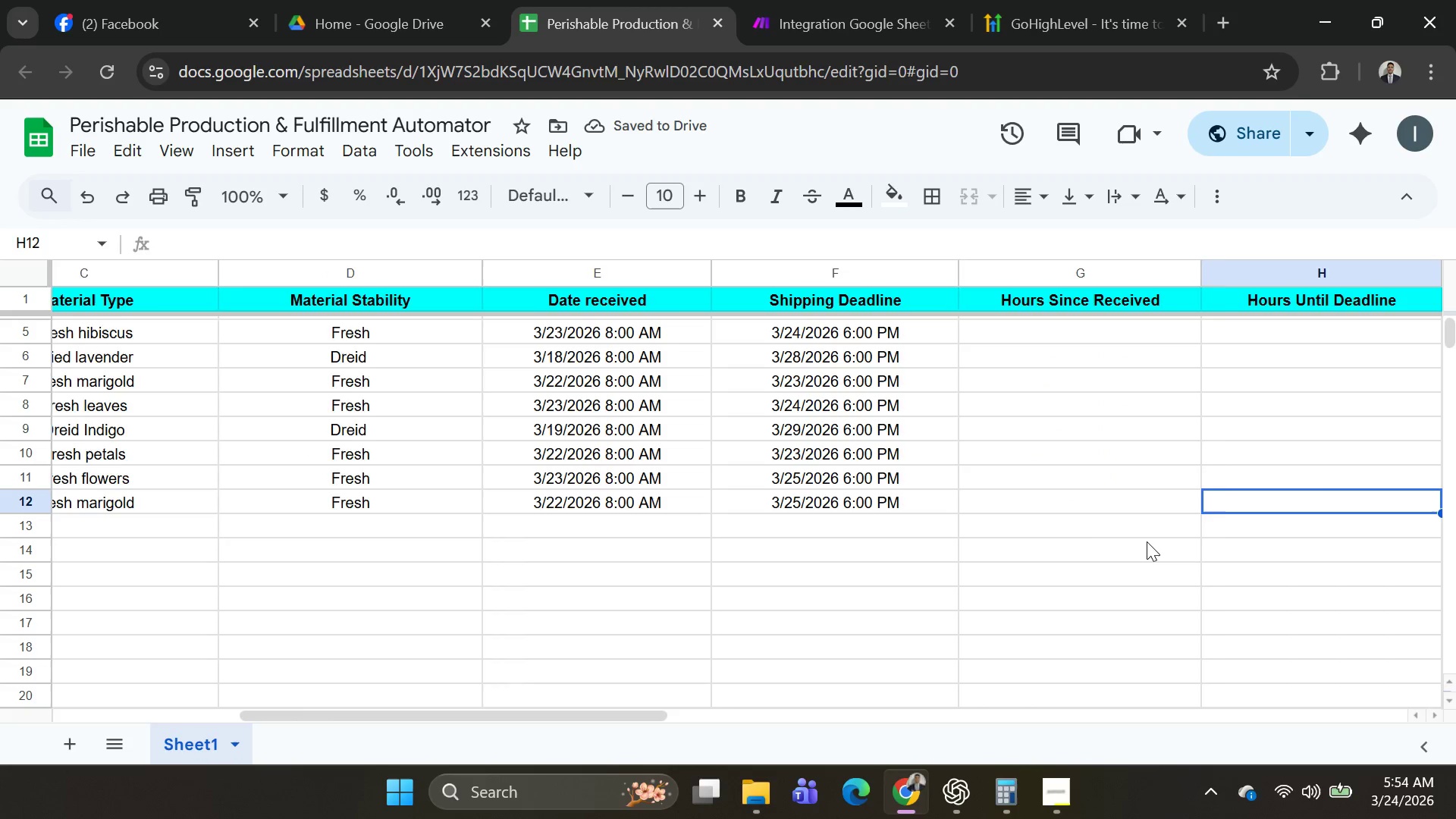 
key(ArrowRight)
 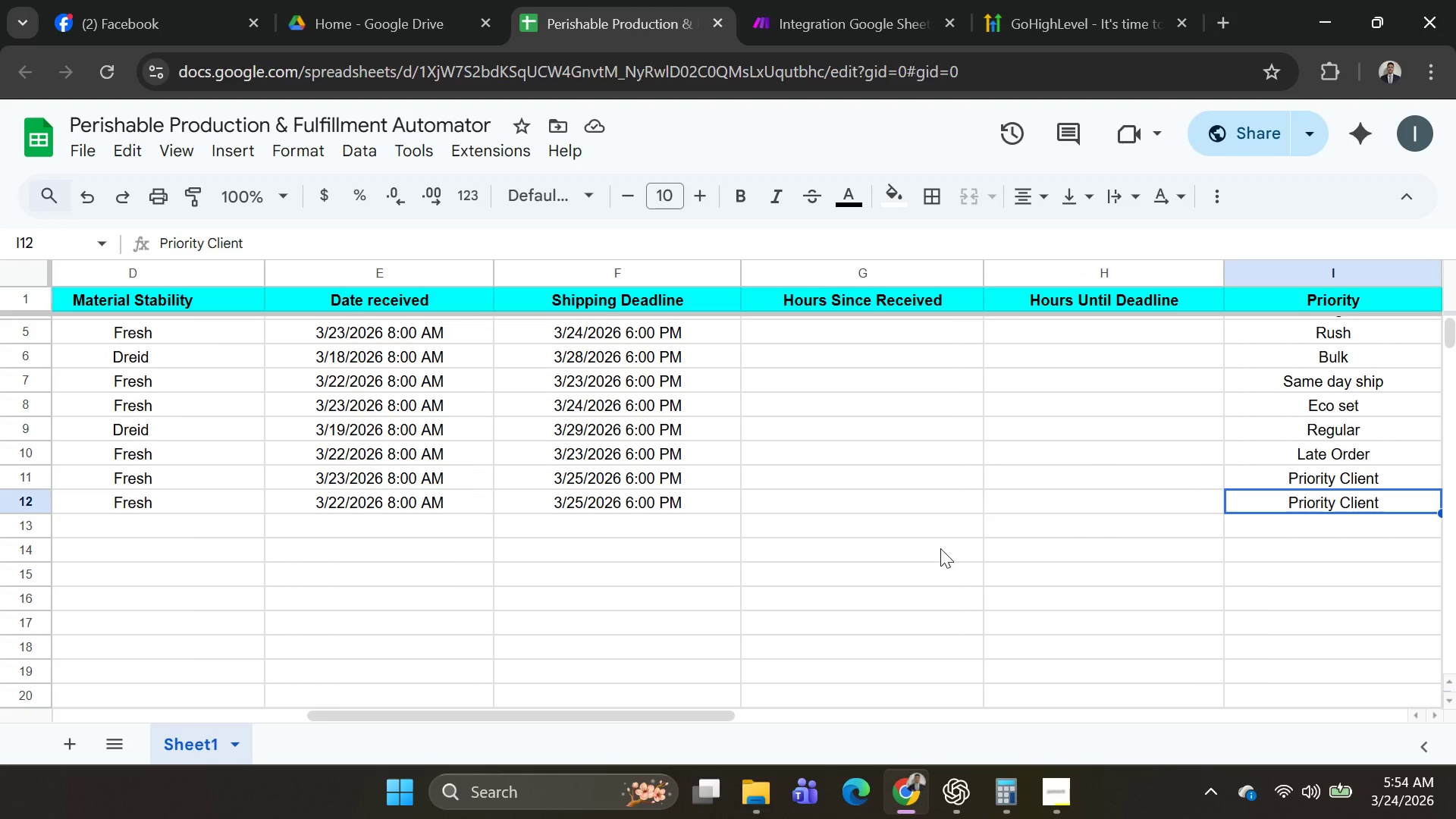 
key(ArrowLeft)
 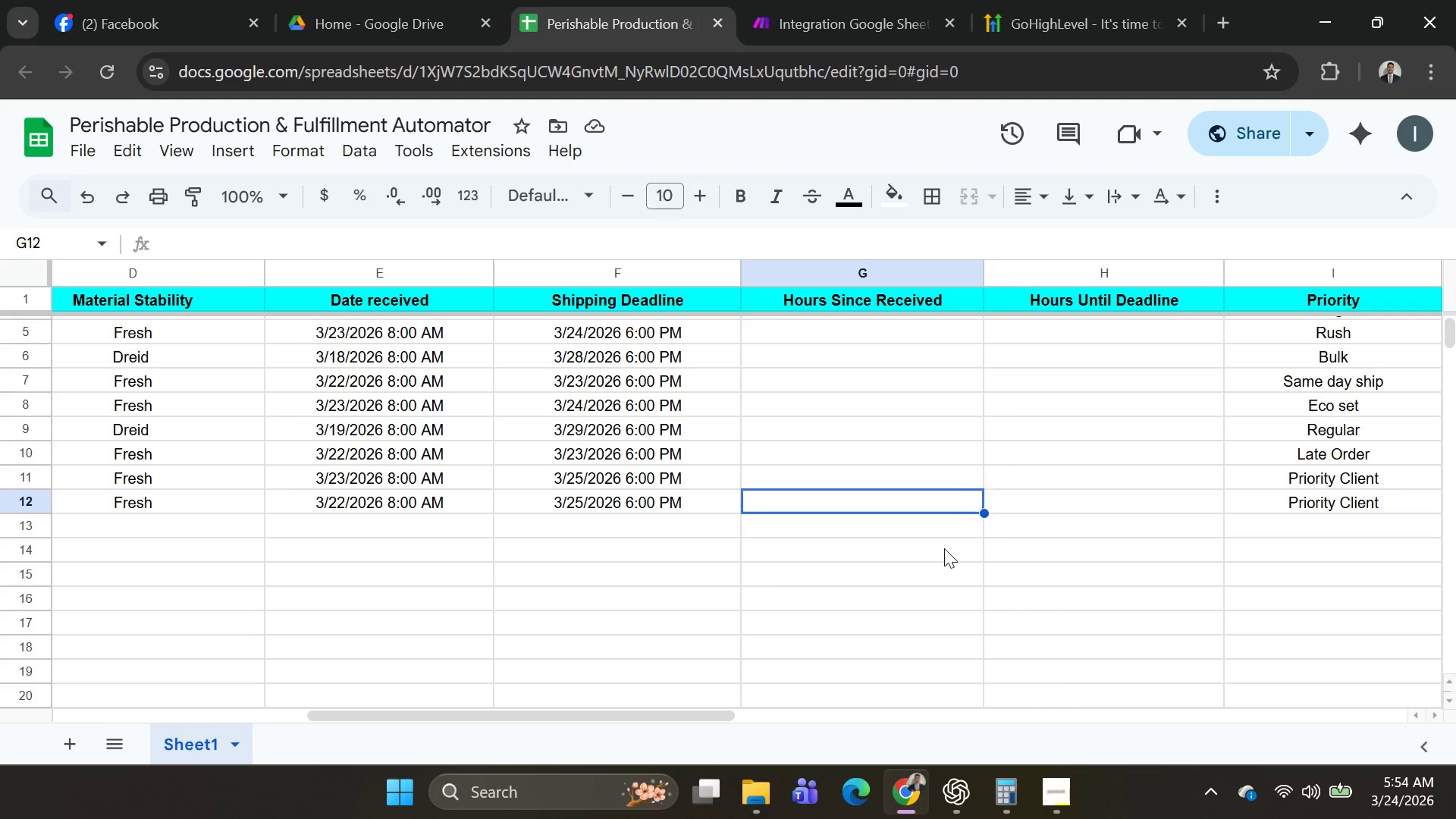 
key(ArrowLeft)
 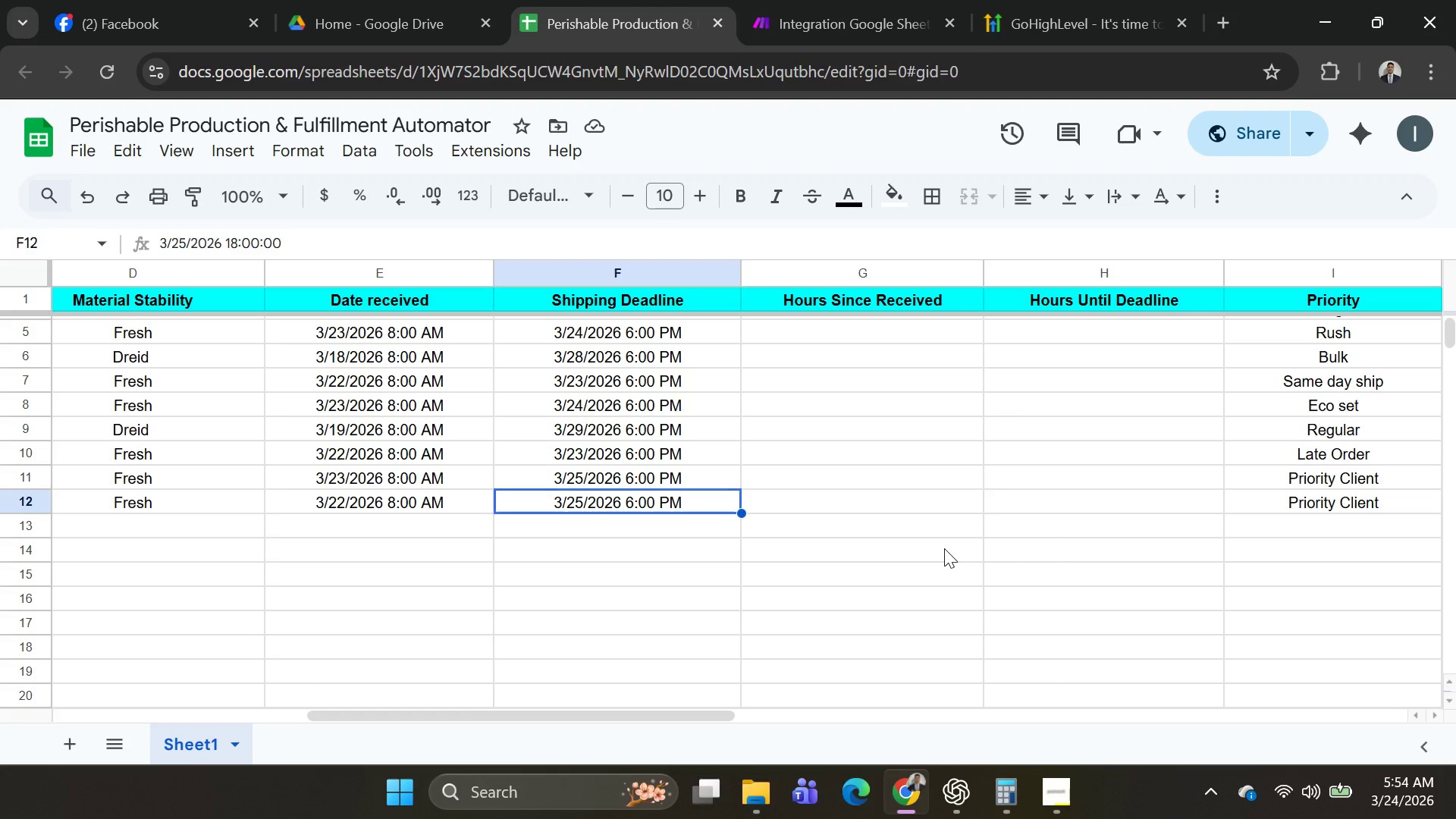 
key(ArrowLeft)
 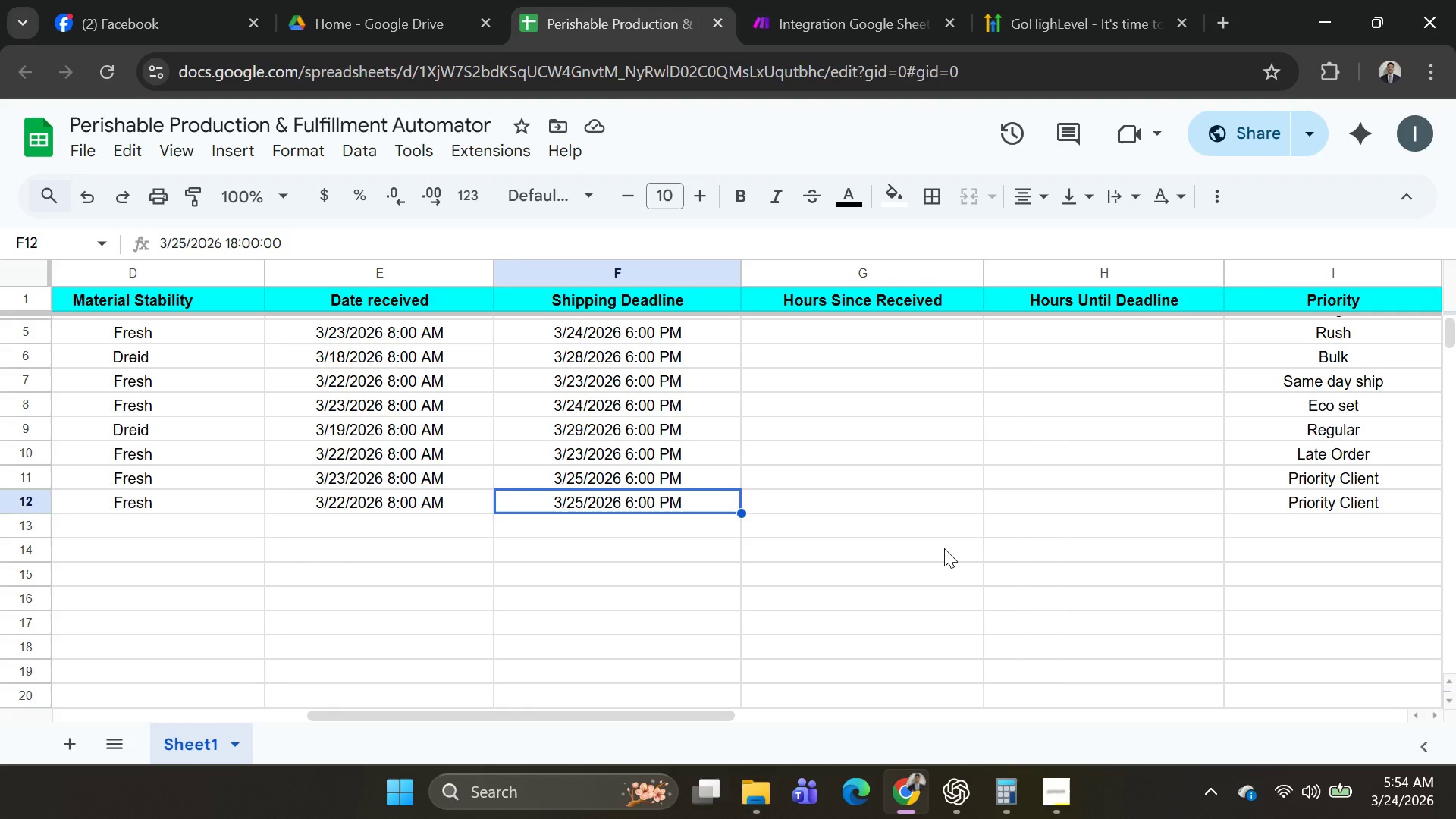 
key(ArrowDown)
 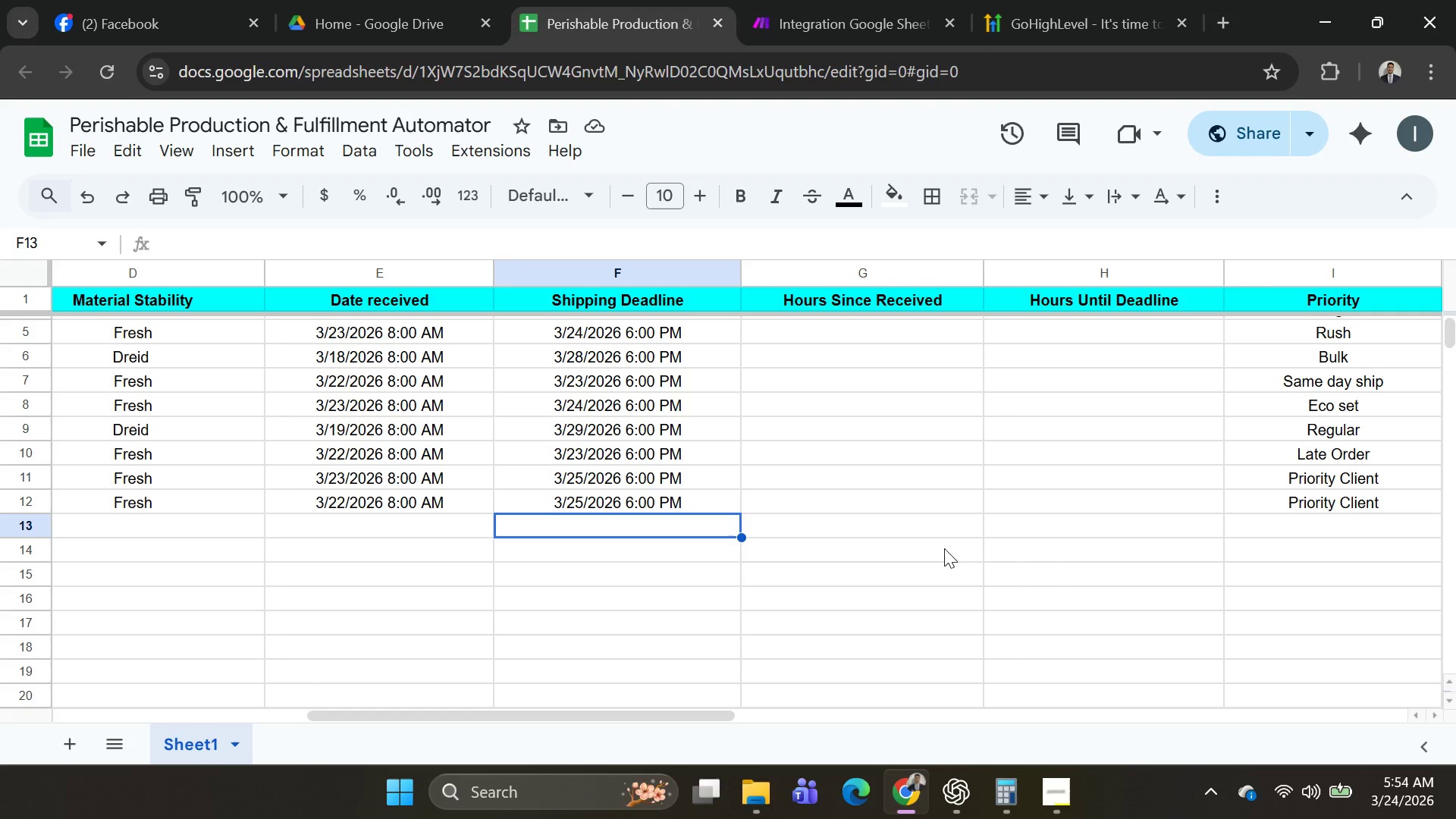 
key(ArrowUp)
 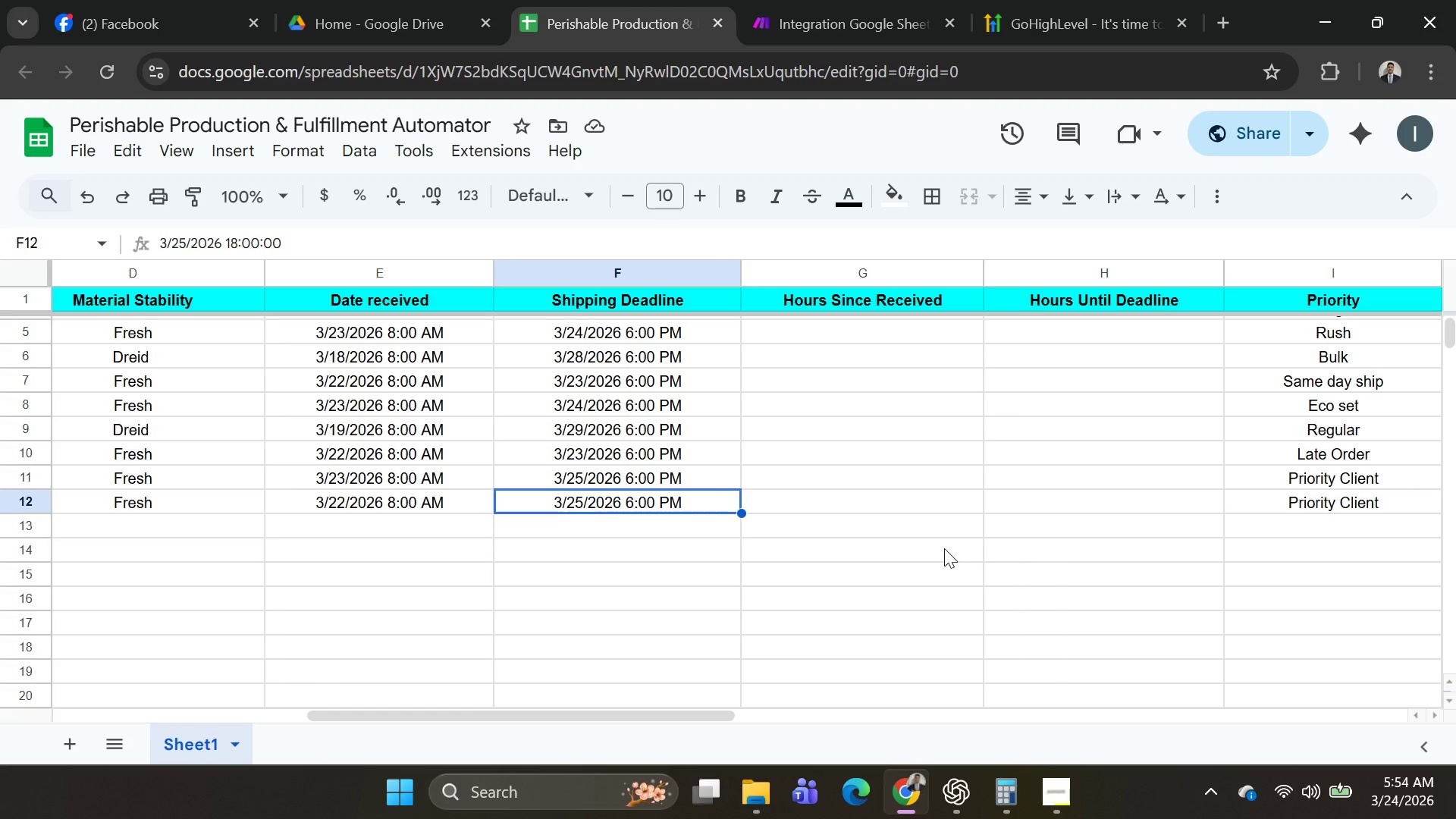 
key(ArrowRight)
 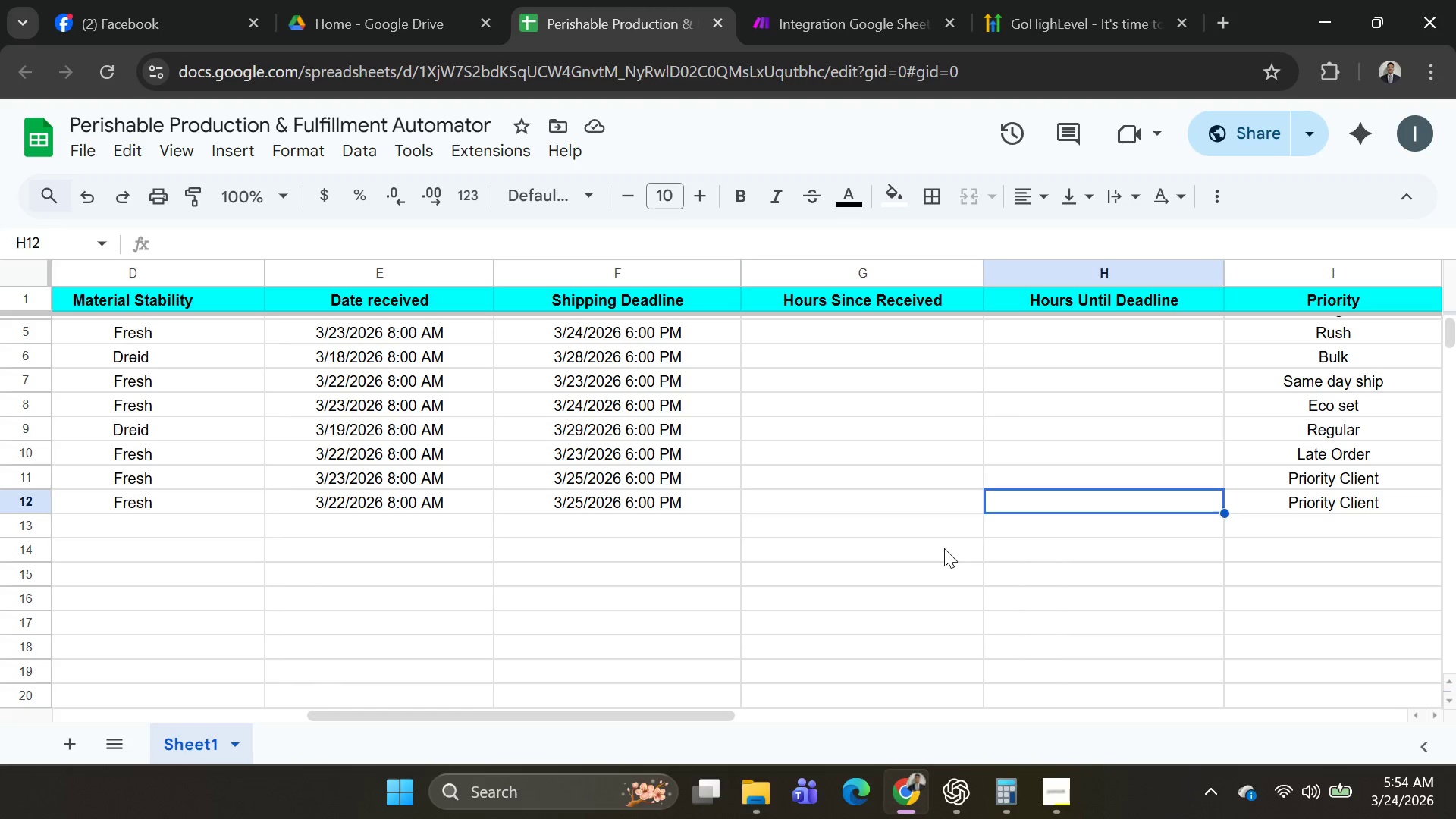 
key(ArrowRight)
 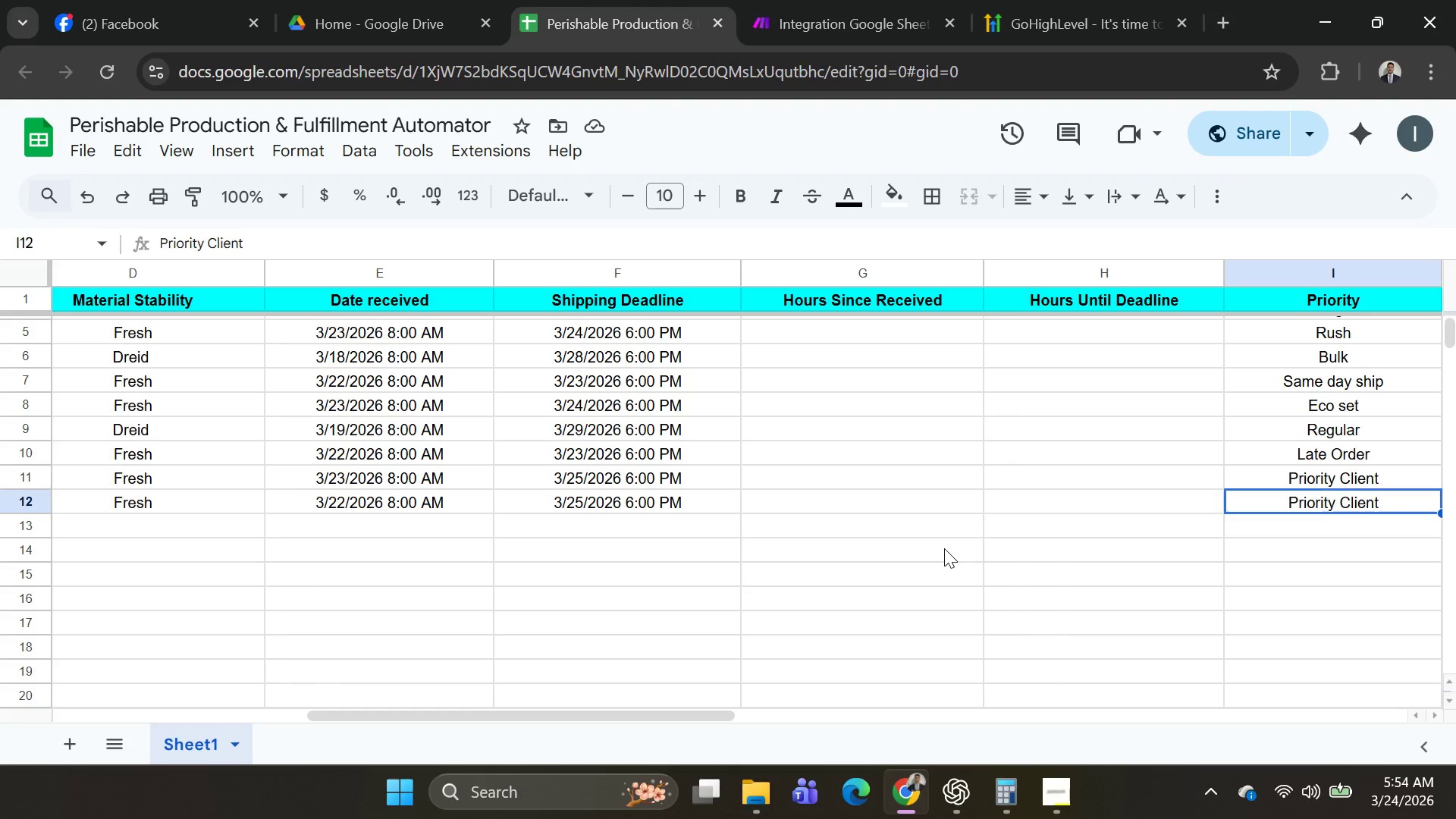 
key(ArrowRight)
 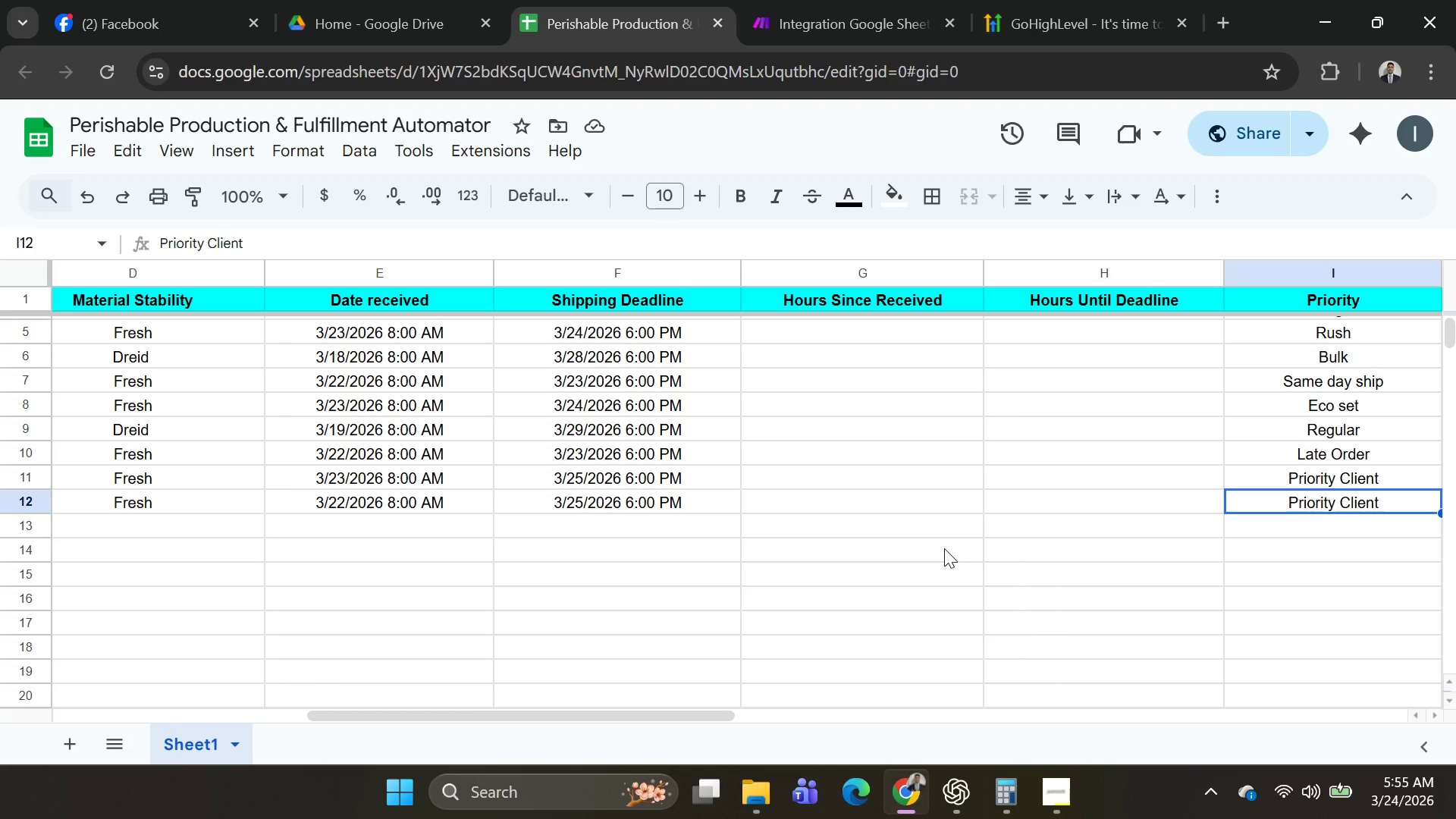 
wait(10.98)
 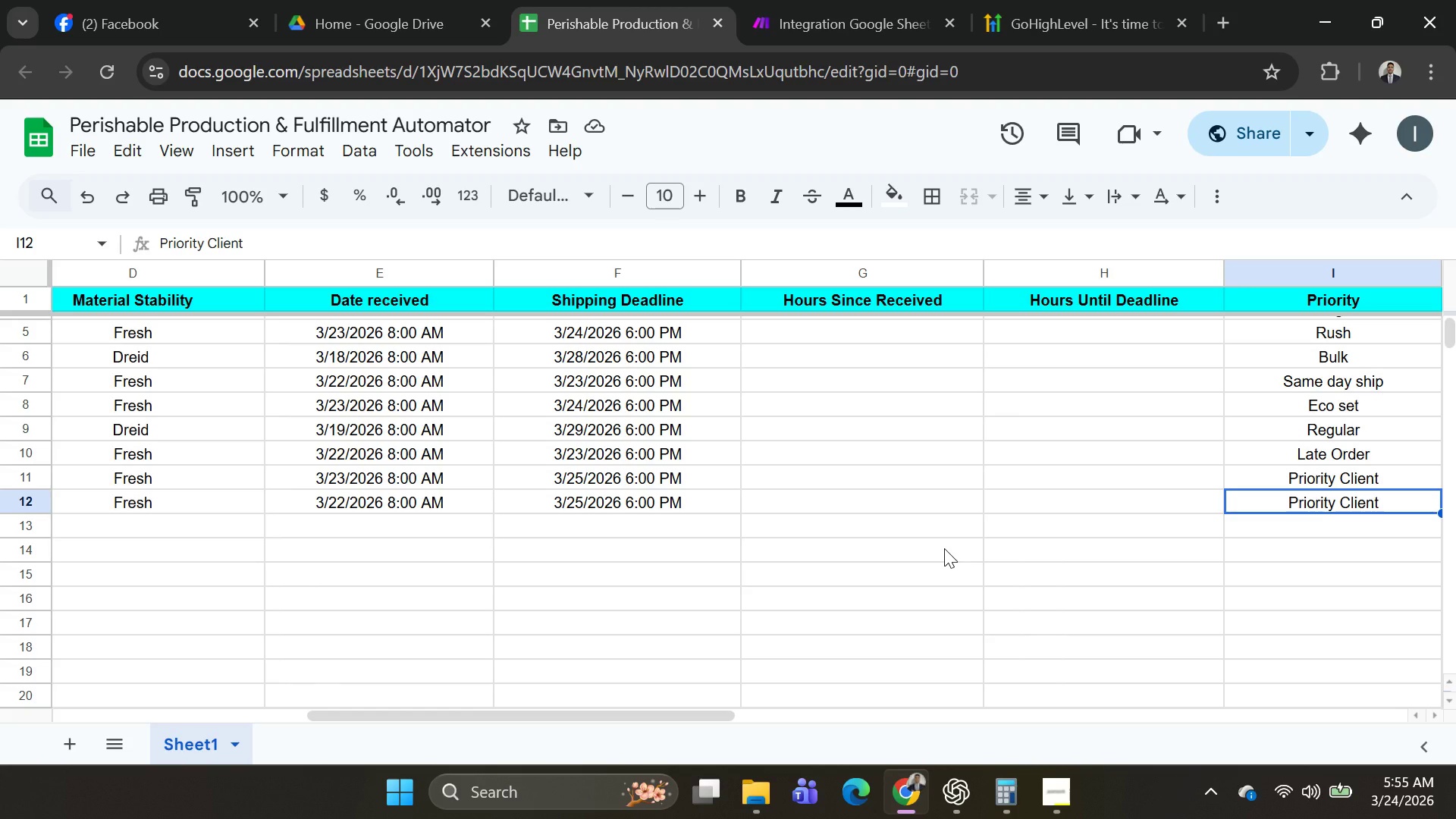 
left_click([627, 507])
 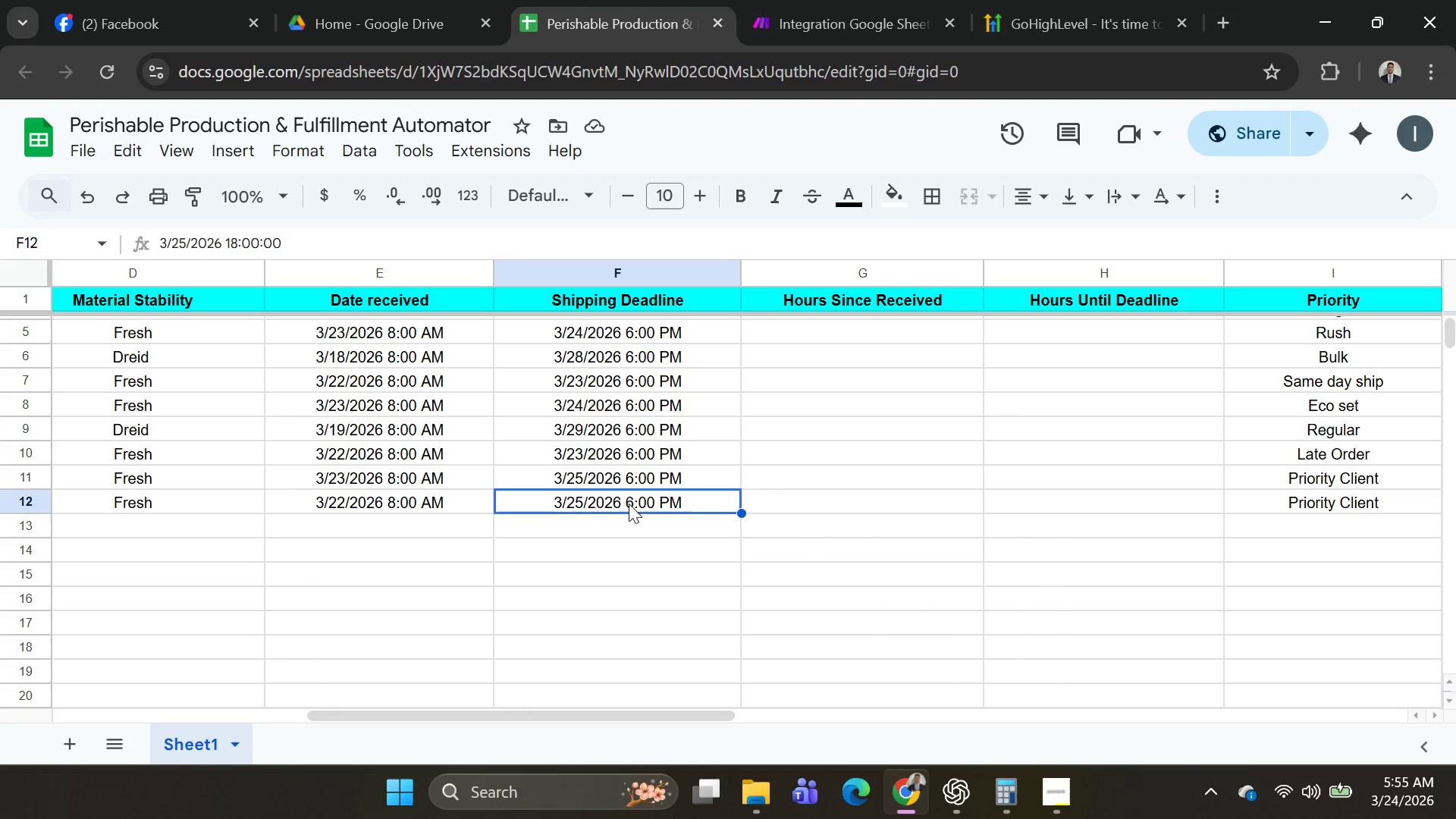 
double_click([629, 504])
 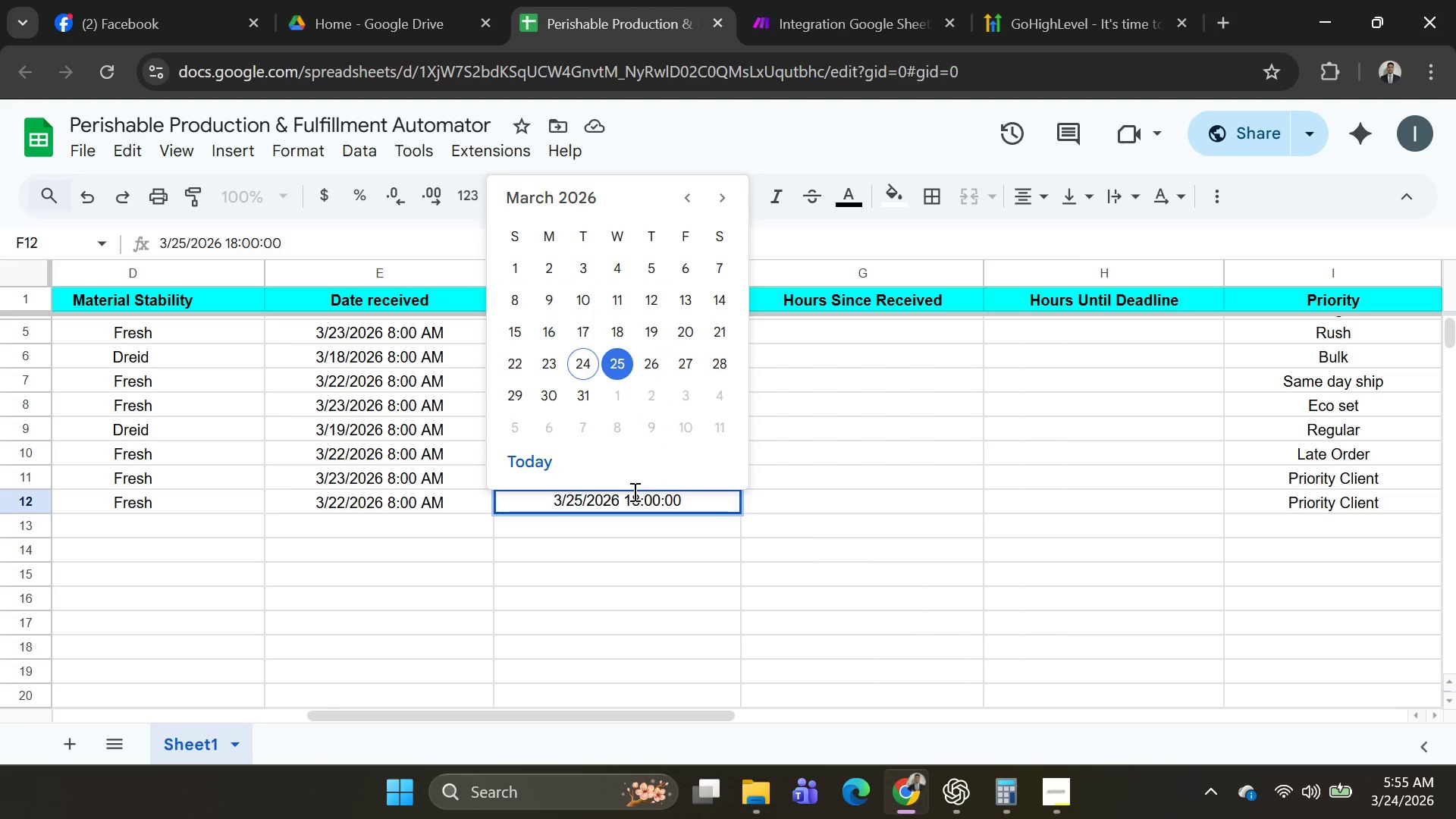 
left_click([633, 493])
 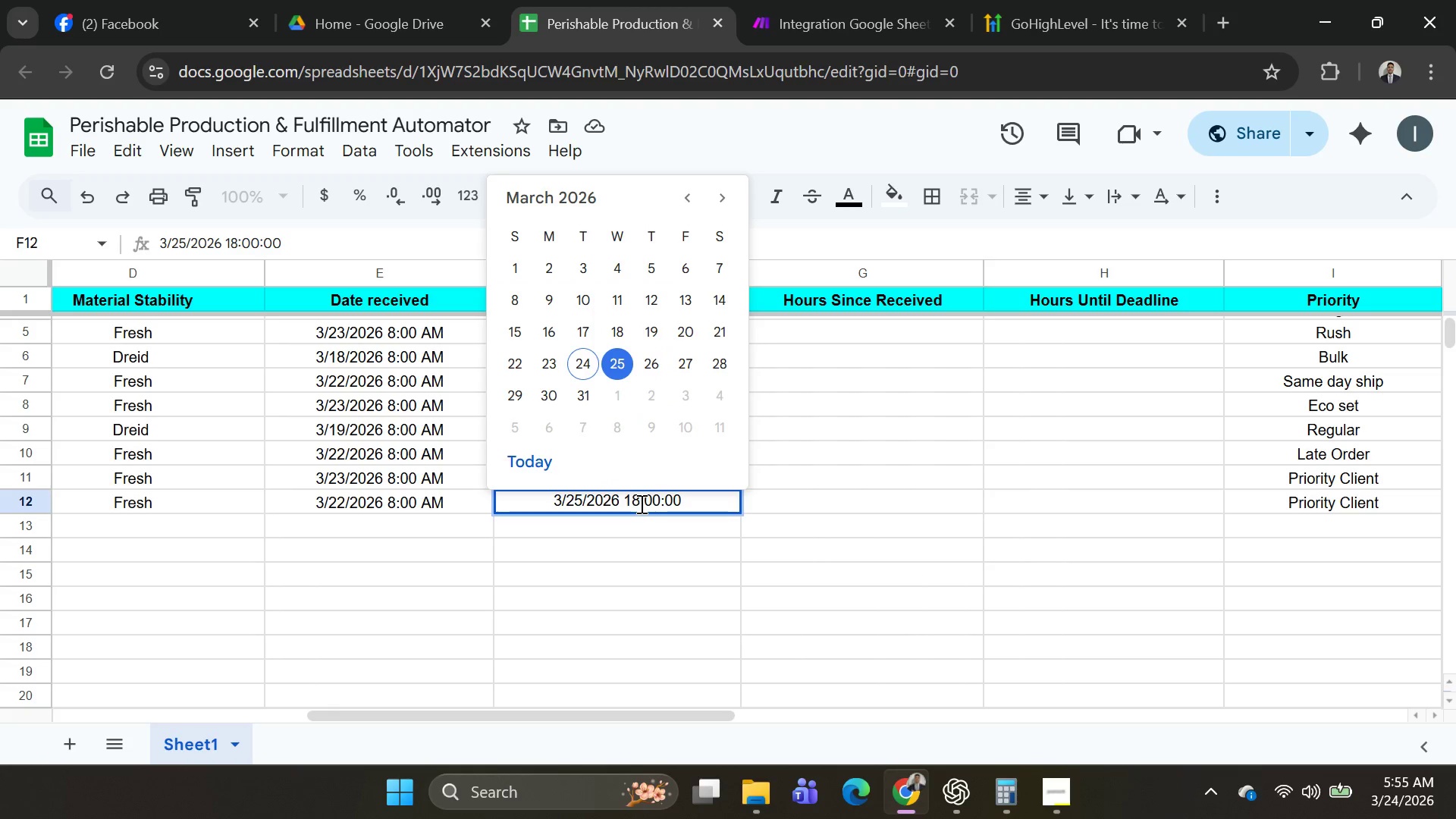 
left_click([640, 504])
 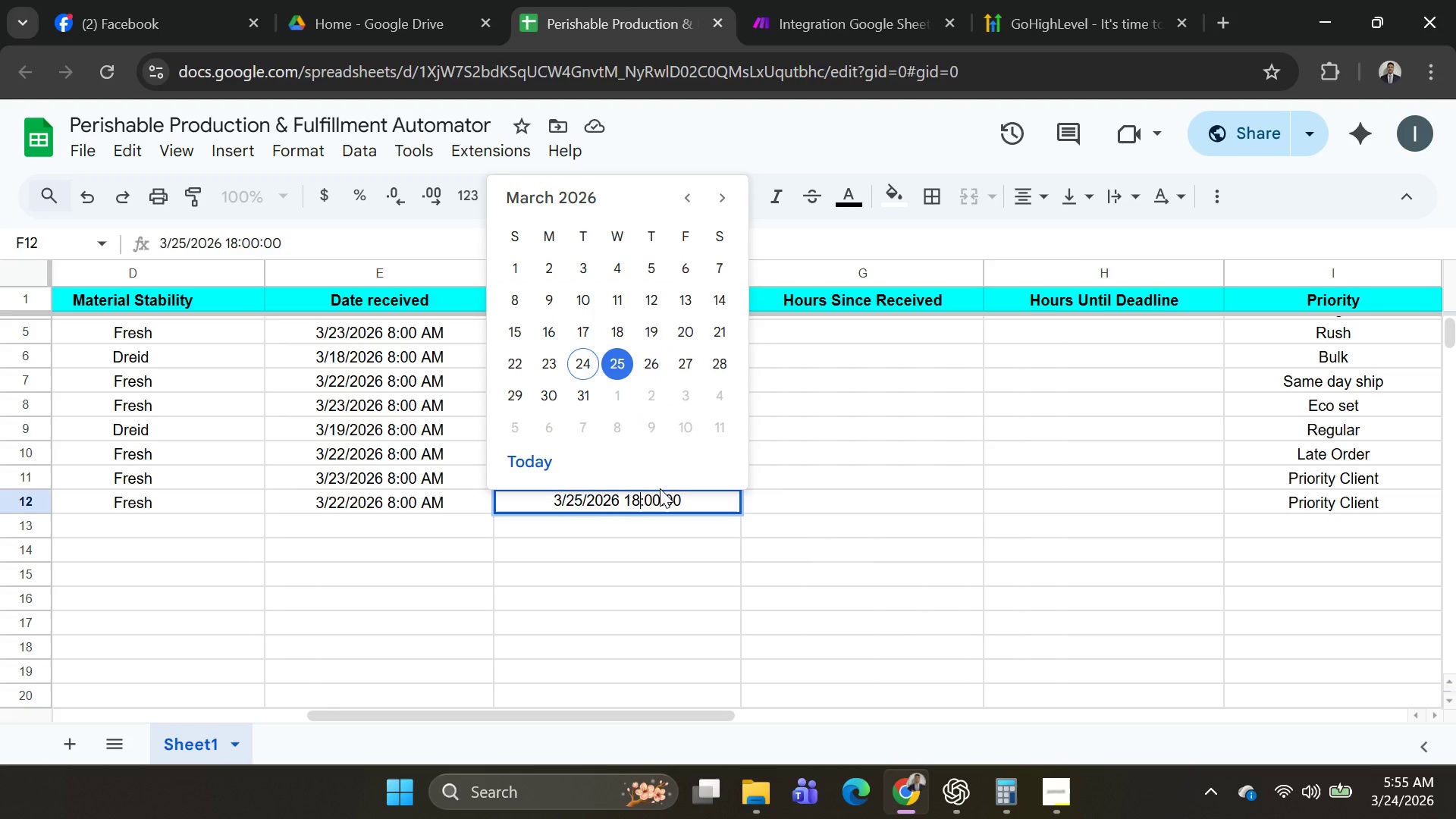 
key(Backspace)
key(Backspace)
type(05)
 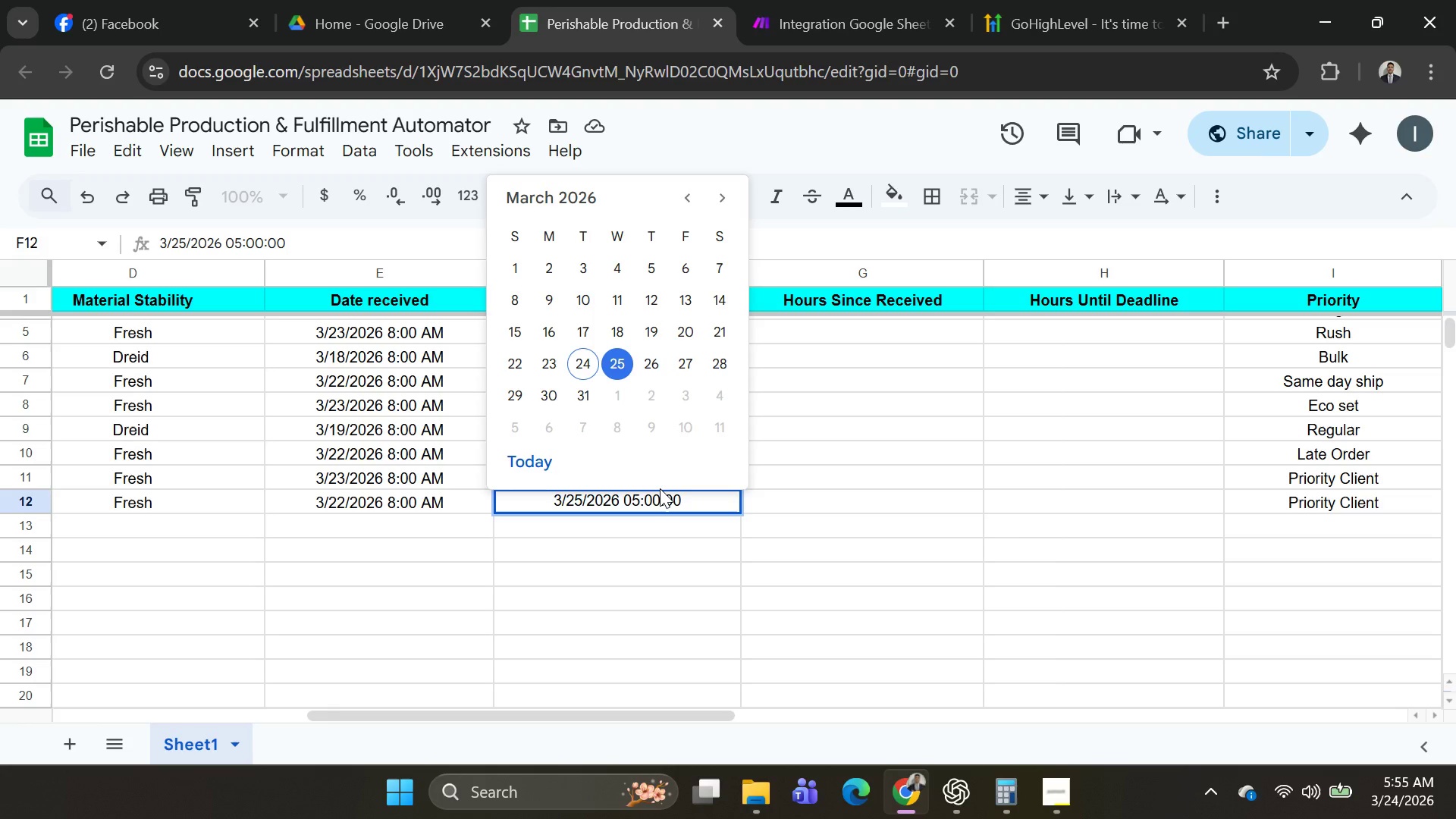 
key(Enter)
 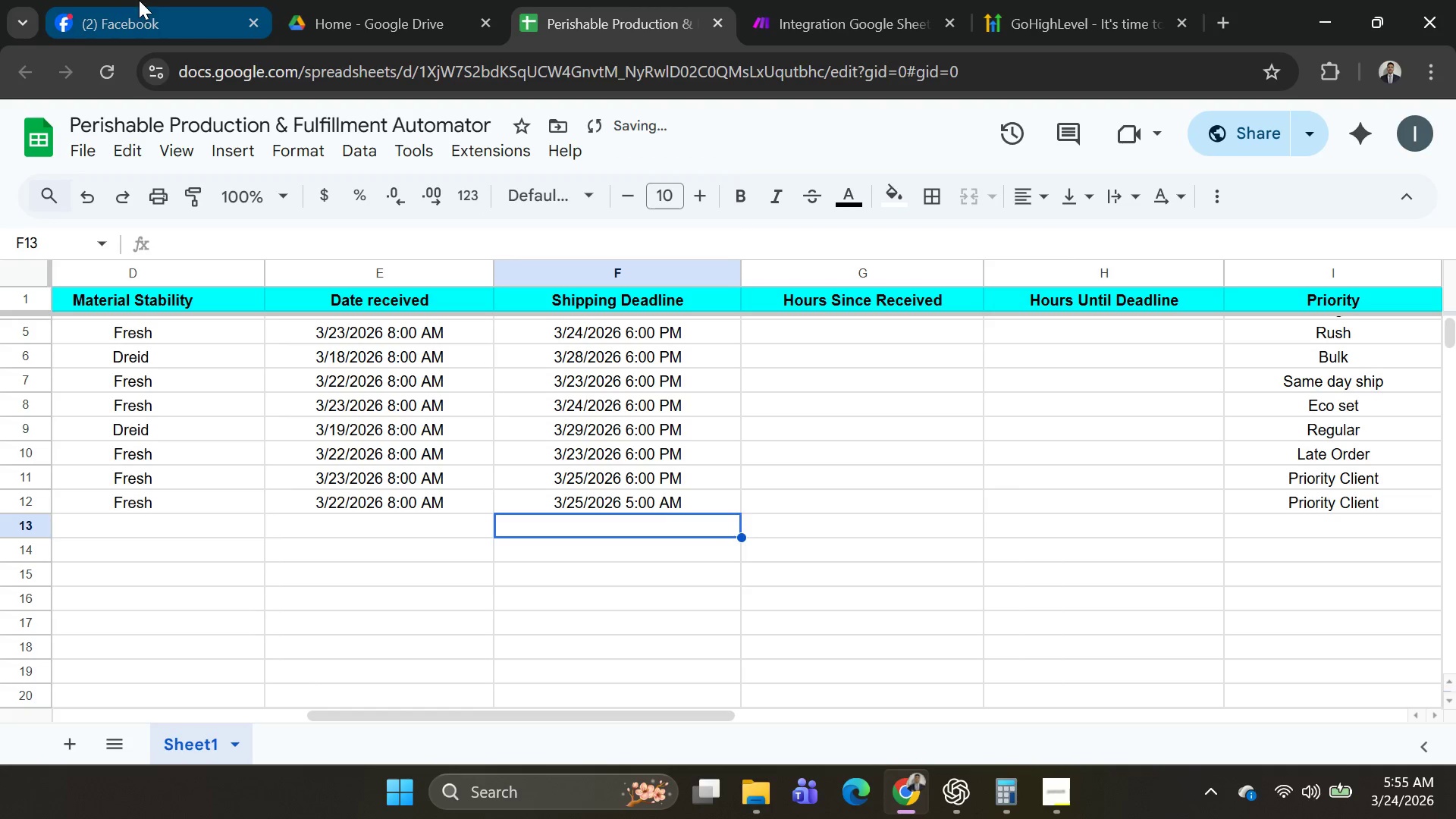 
left_click([824, 0])
 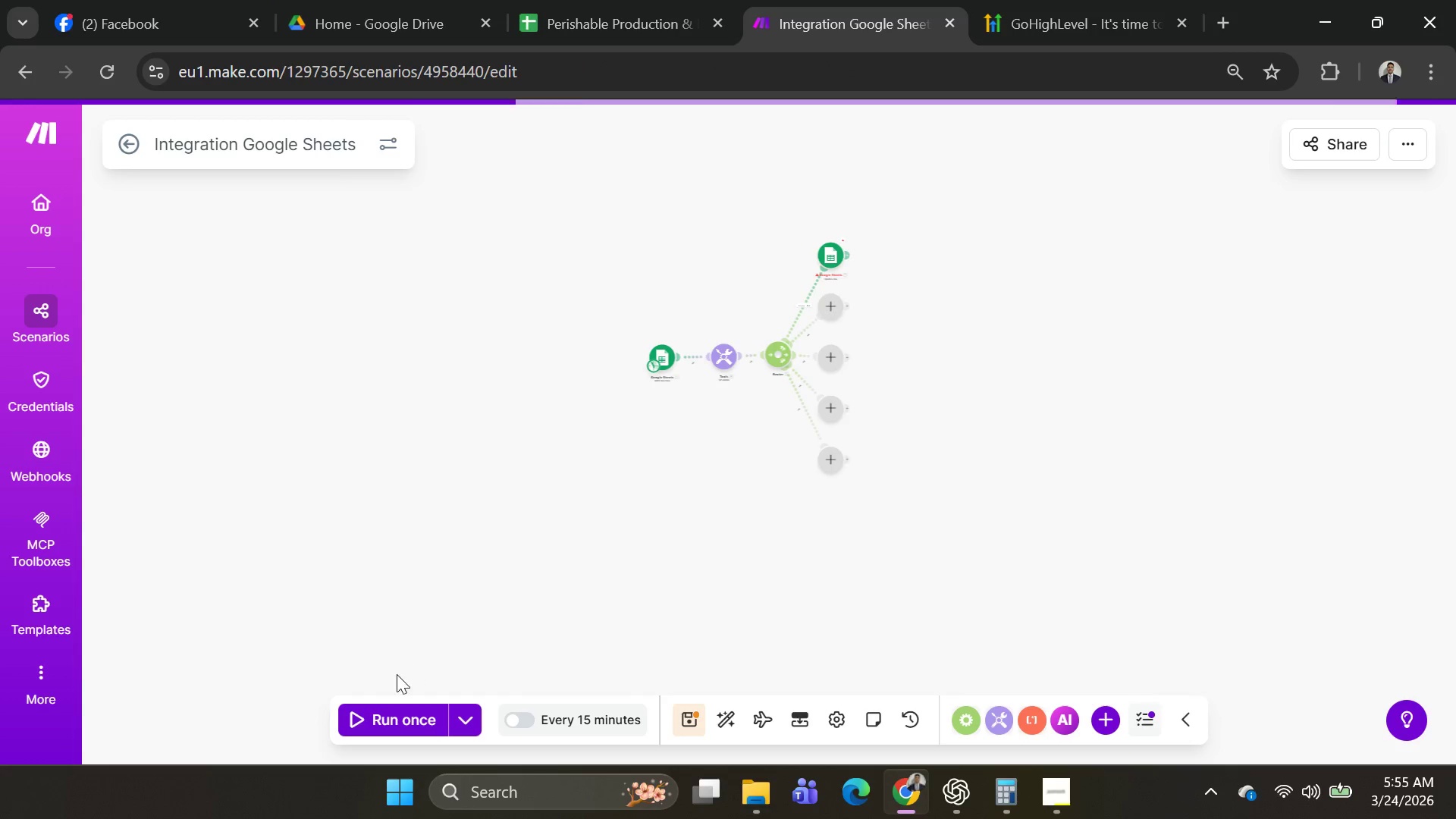 
left_click([388, 712])
 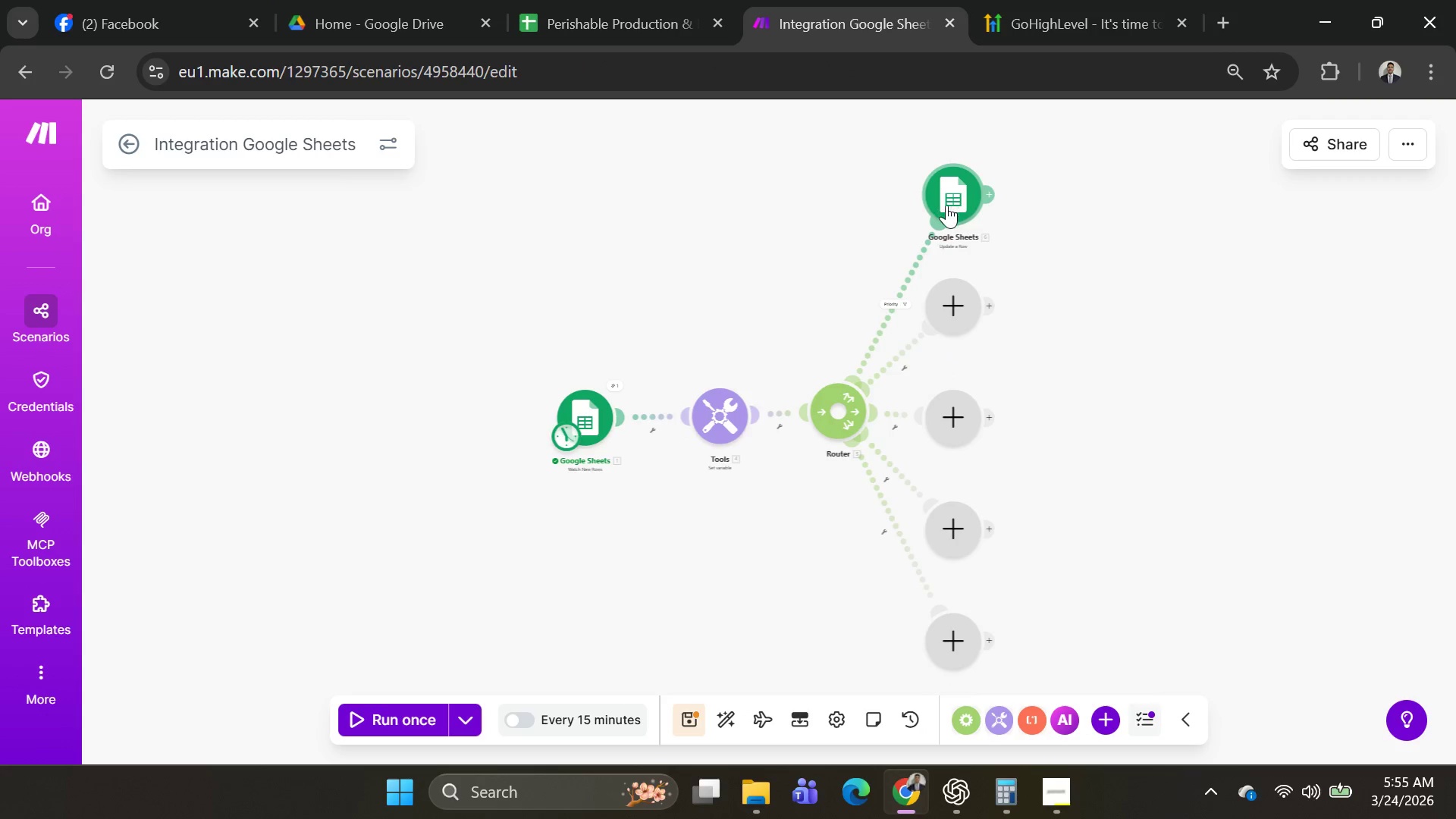 
wait(6.5)
 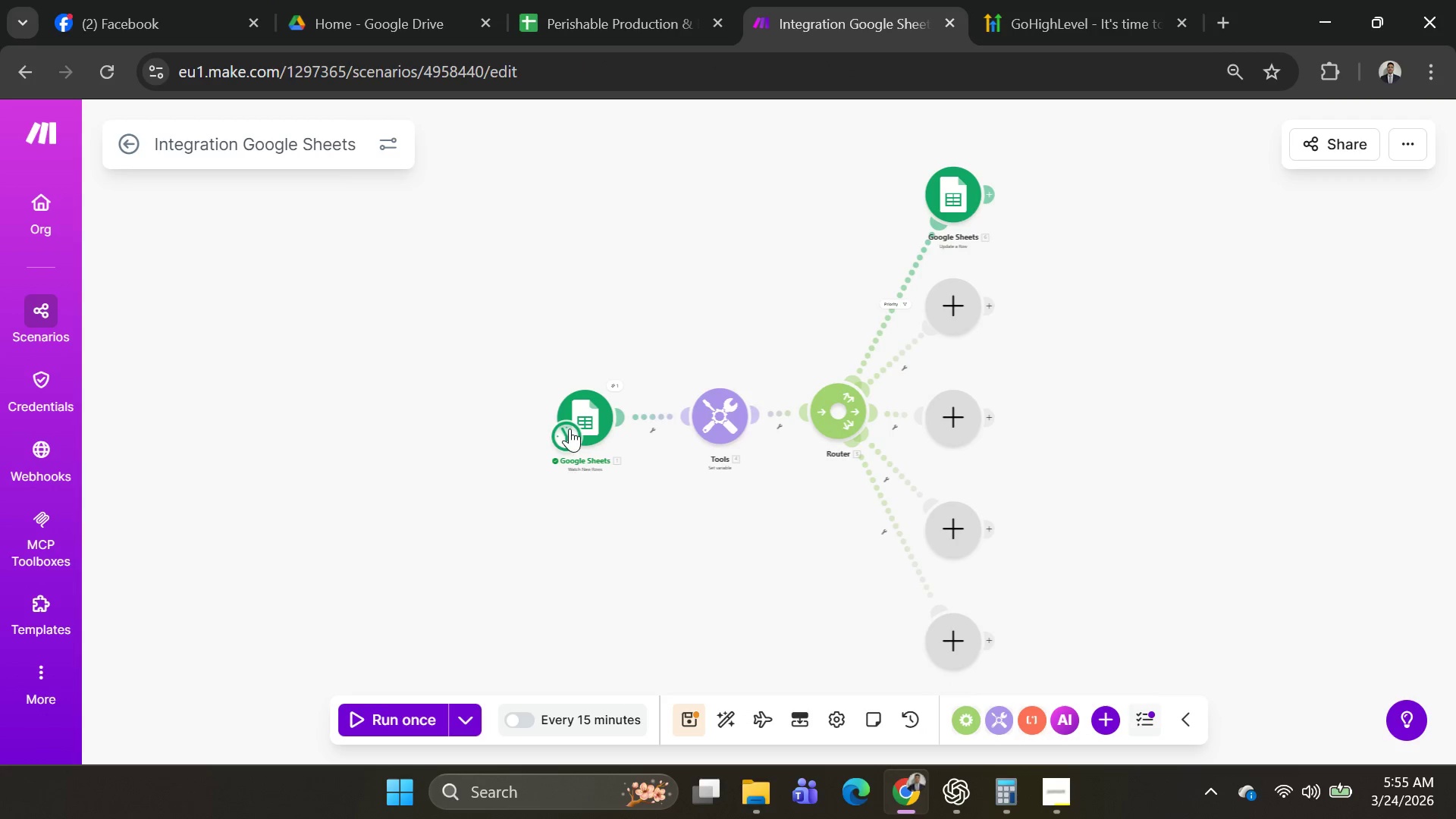 
left_click([453, 717])
 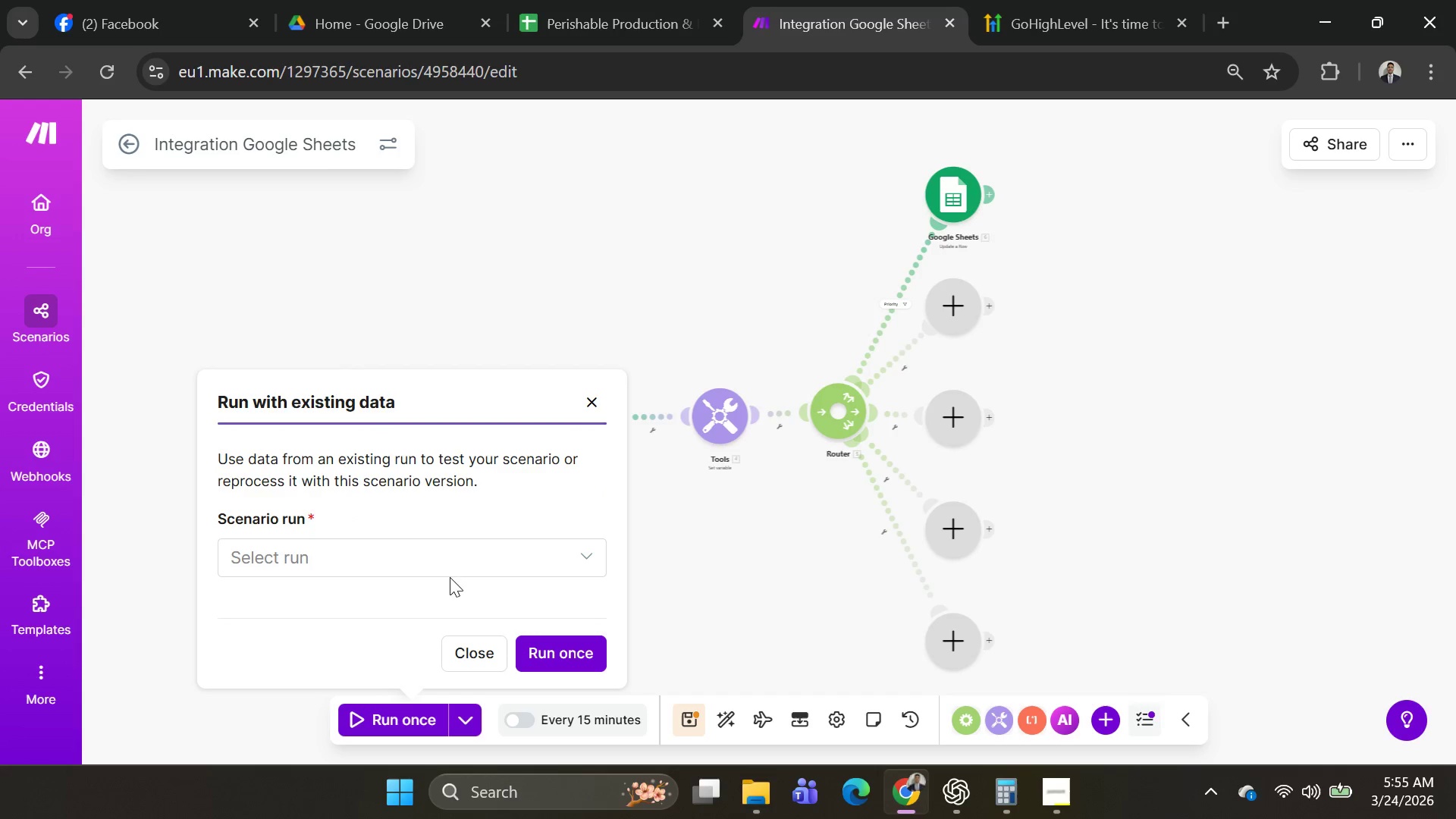 
left_click([458, 554])
 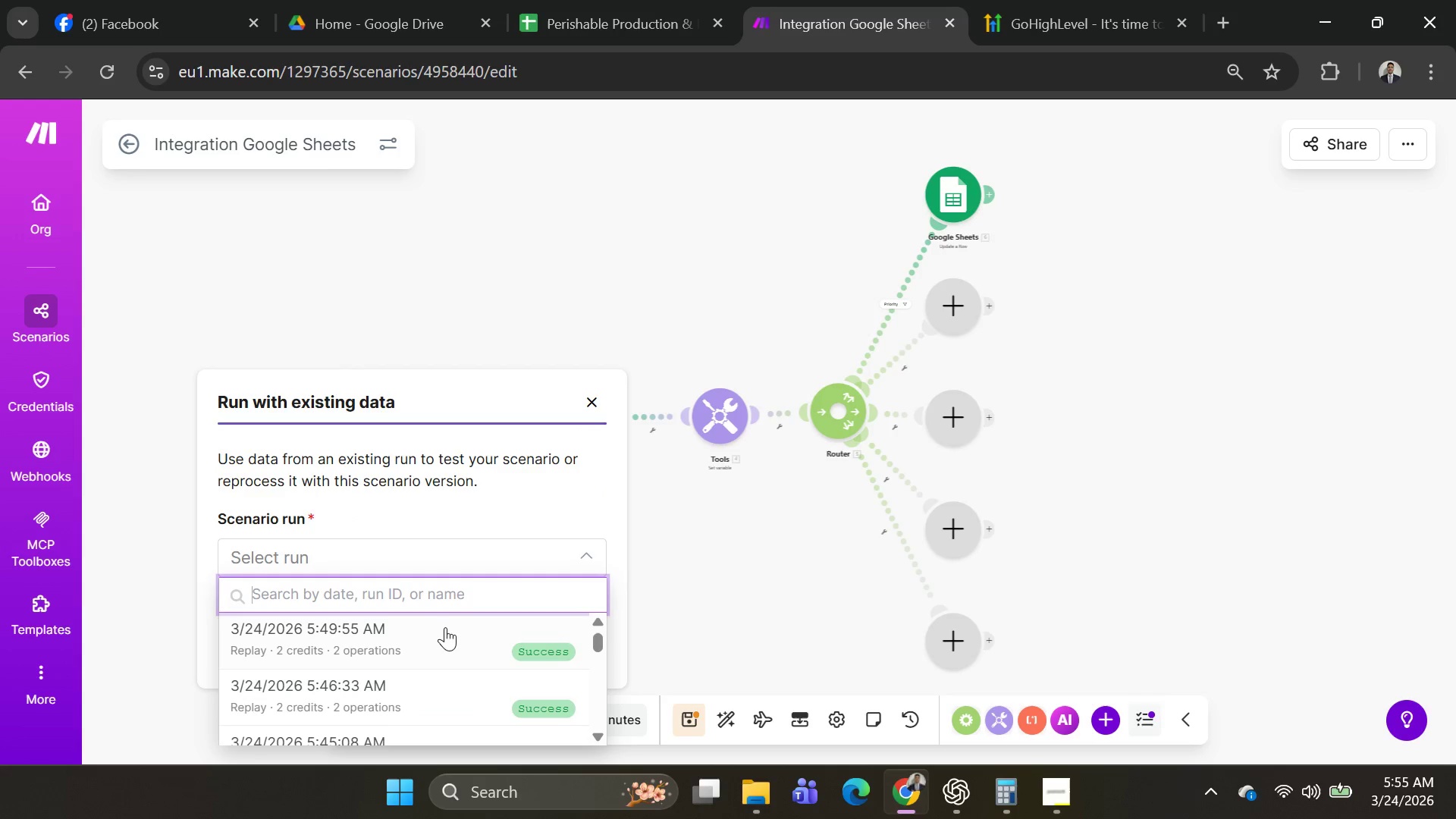 
left_click([443, 640])
 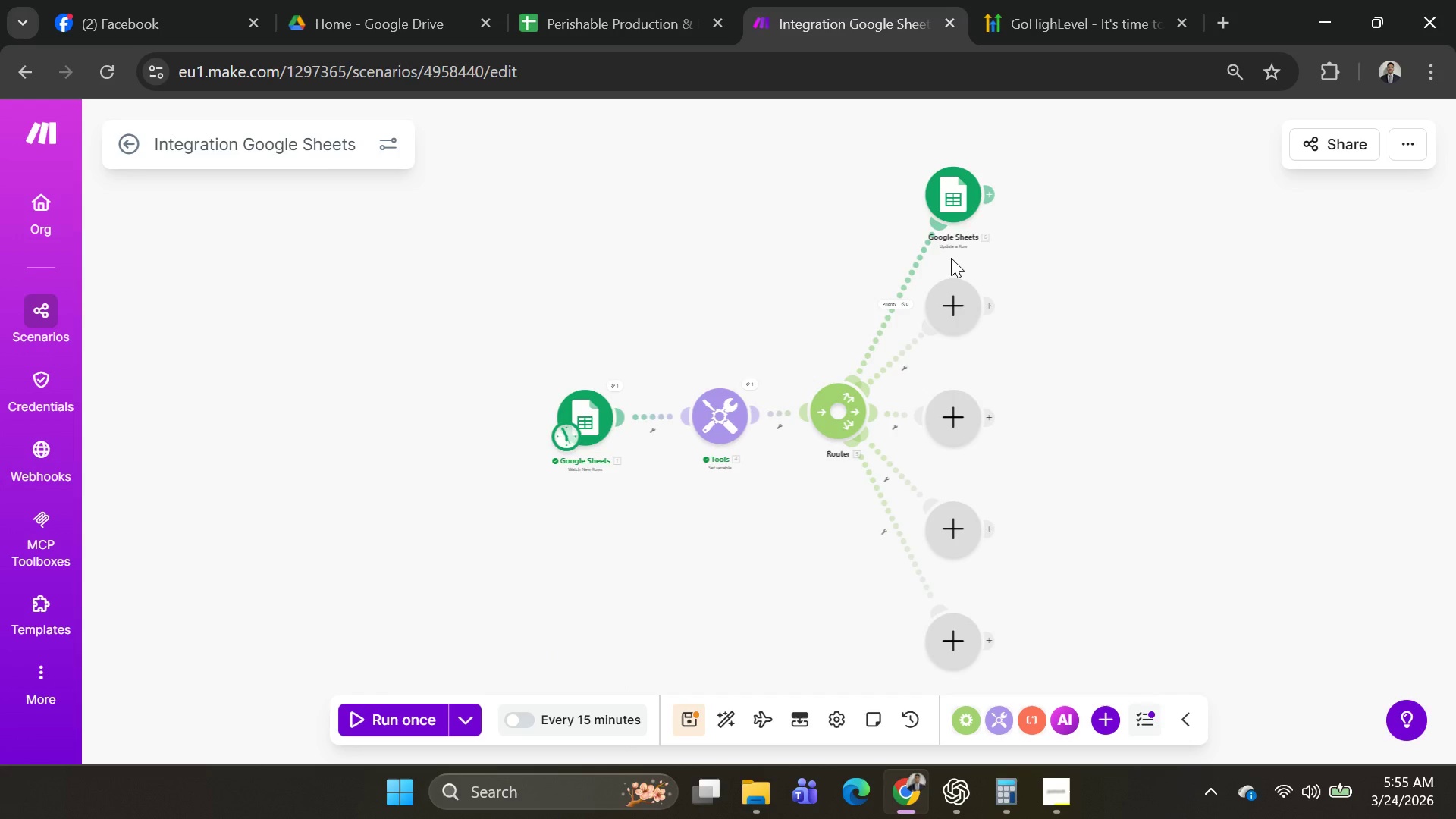 
left_click([902, 293])
 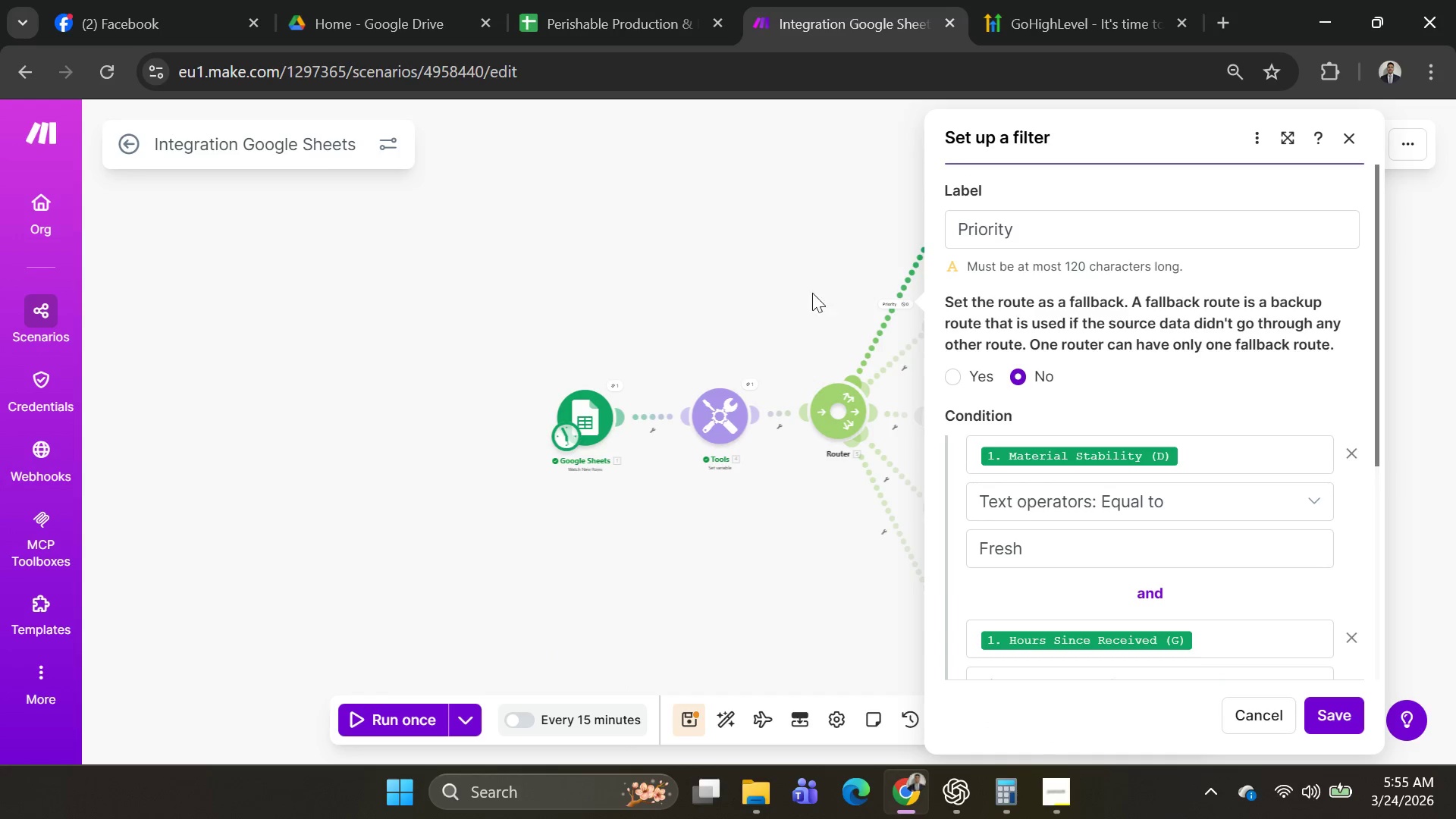 
scroll: coordinate [852, 315], scroll_direction: down, amount: 2.0
 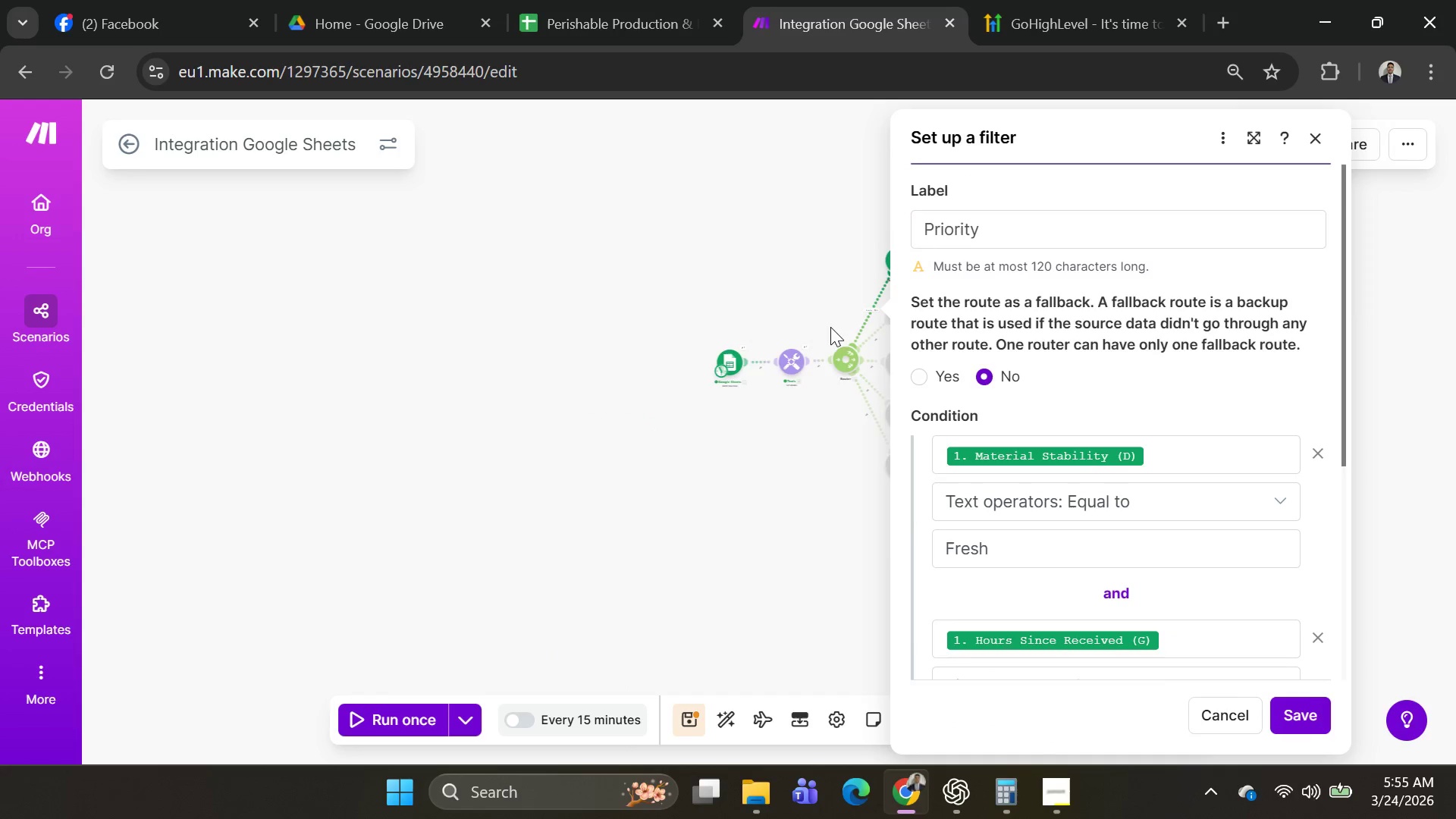 
left_click_drag(start_coordinate=[795, 355], to_coordinate=[586, 309])
 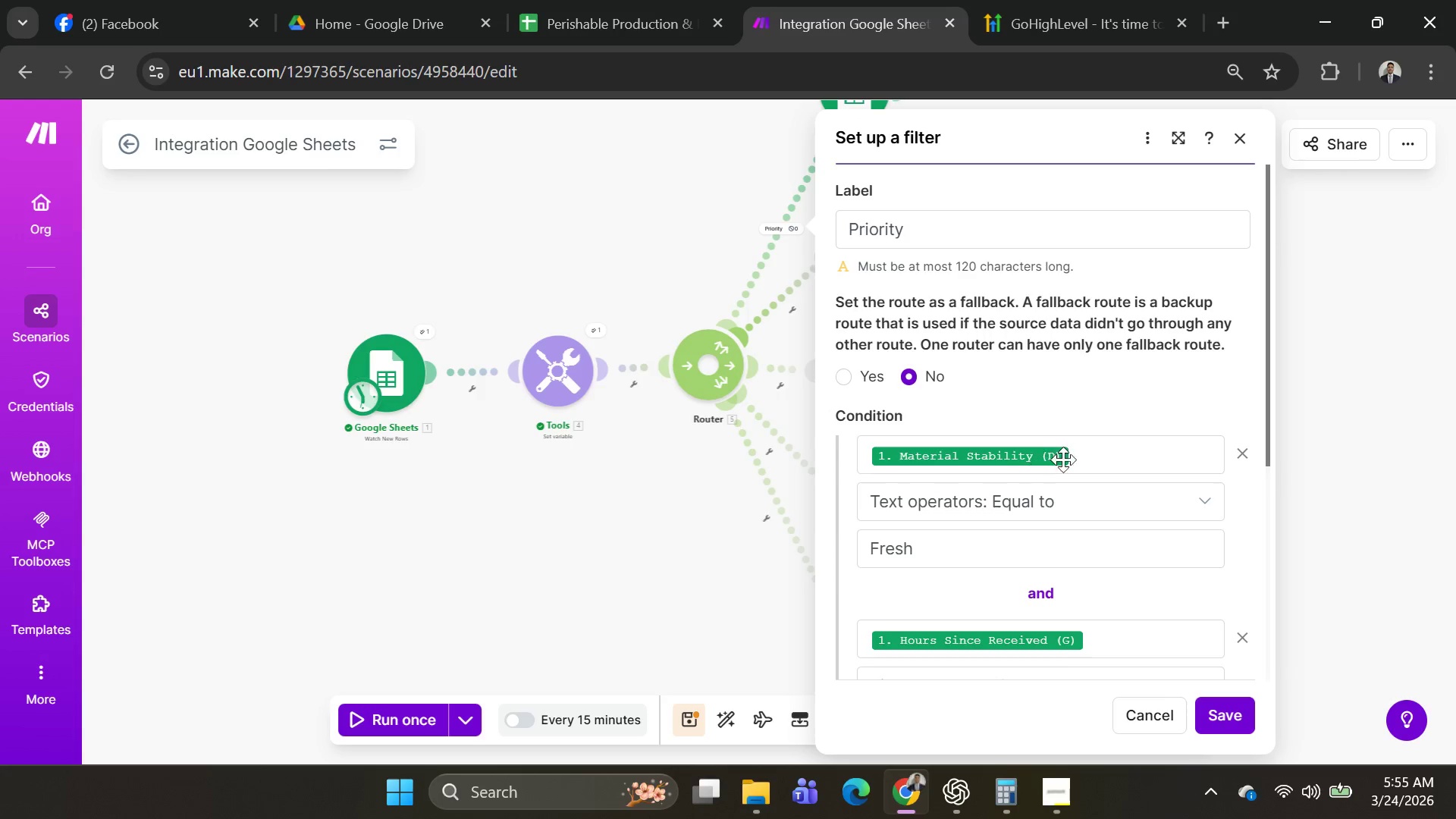 
scroll: coordinate [787, 331], scroll_direction: up, amount: 3.0
 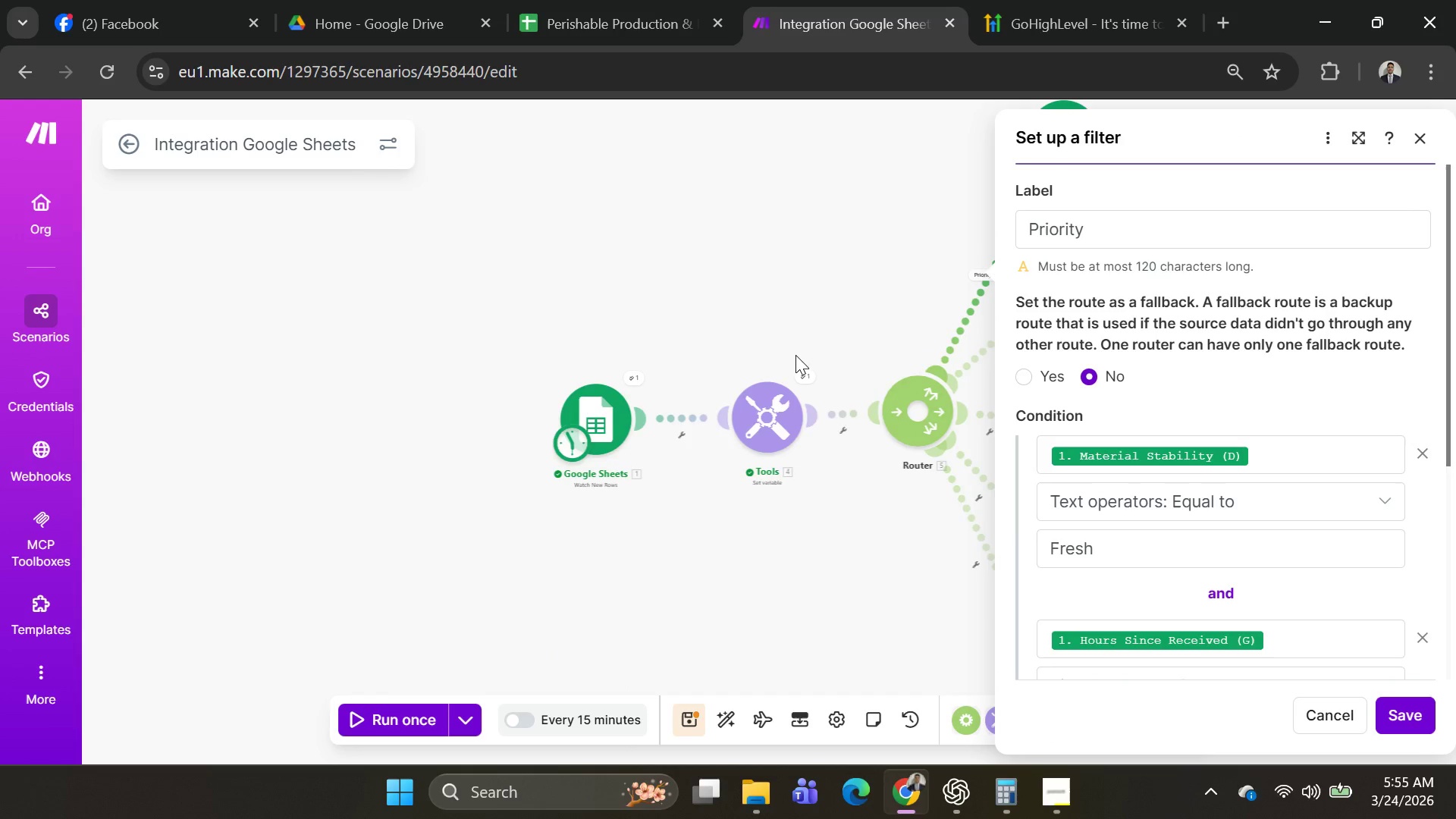 
left_click([1090, 456])
 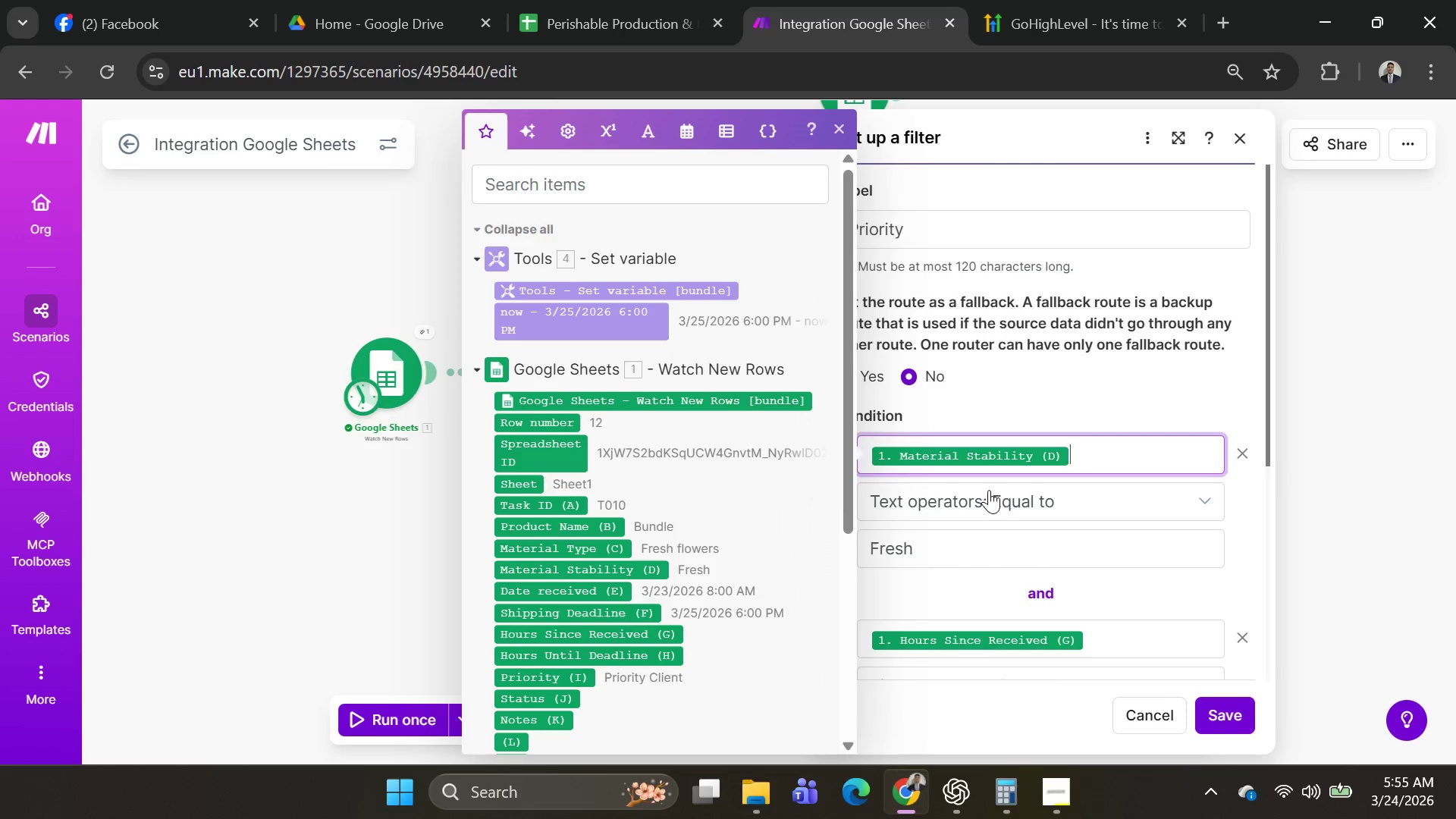 
scroll: coordinate [613, 469], scroll_direction: down, amount: 1.0
 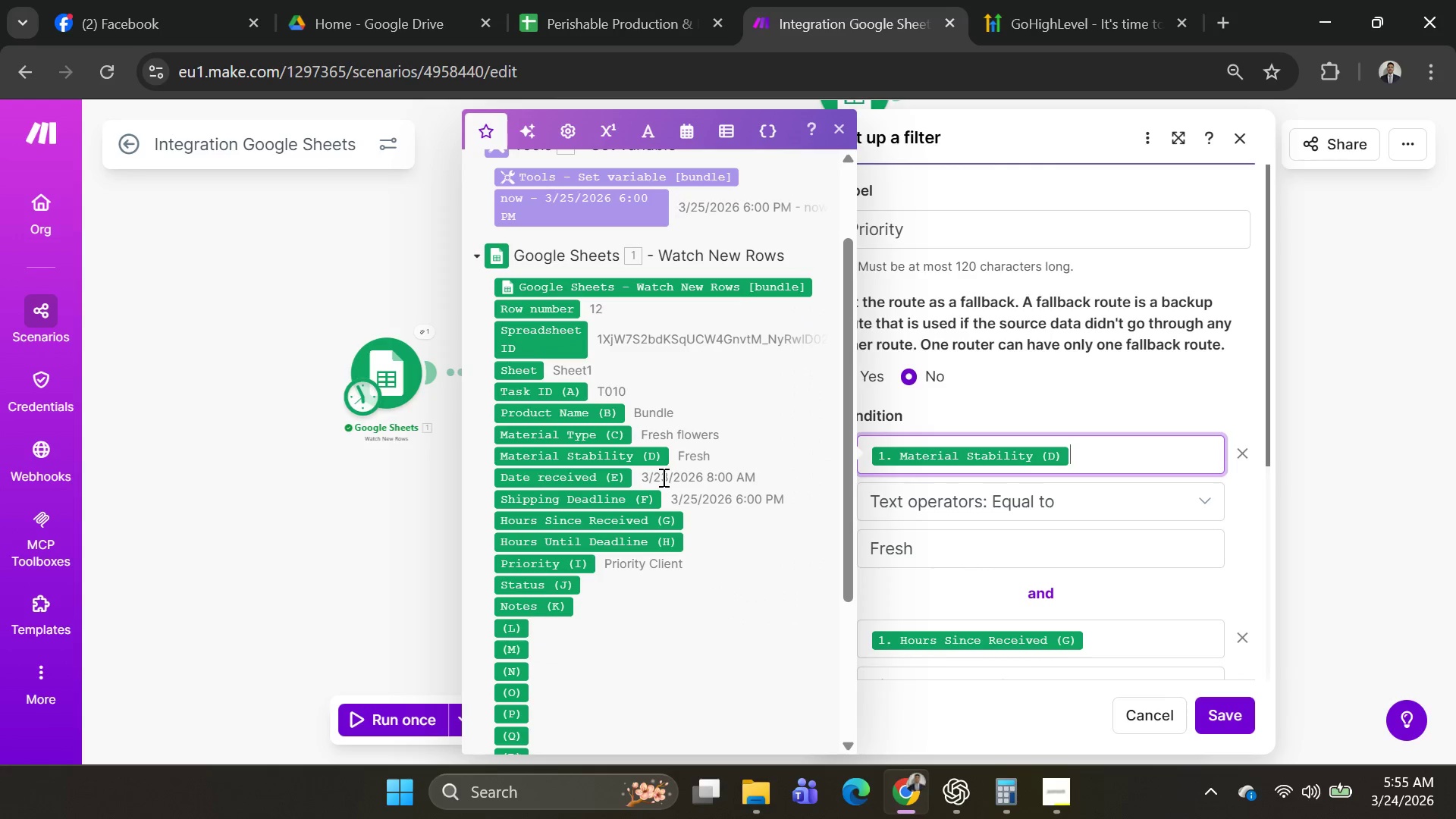 
left_click([369, 555])
 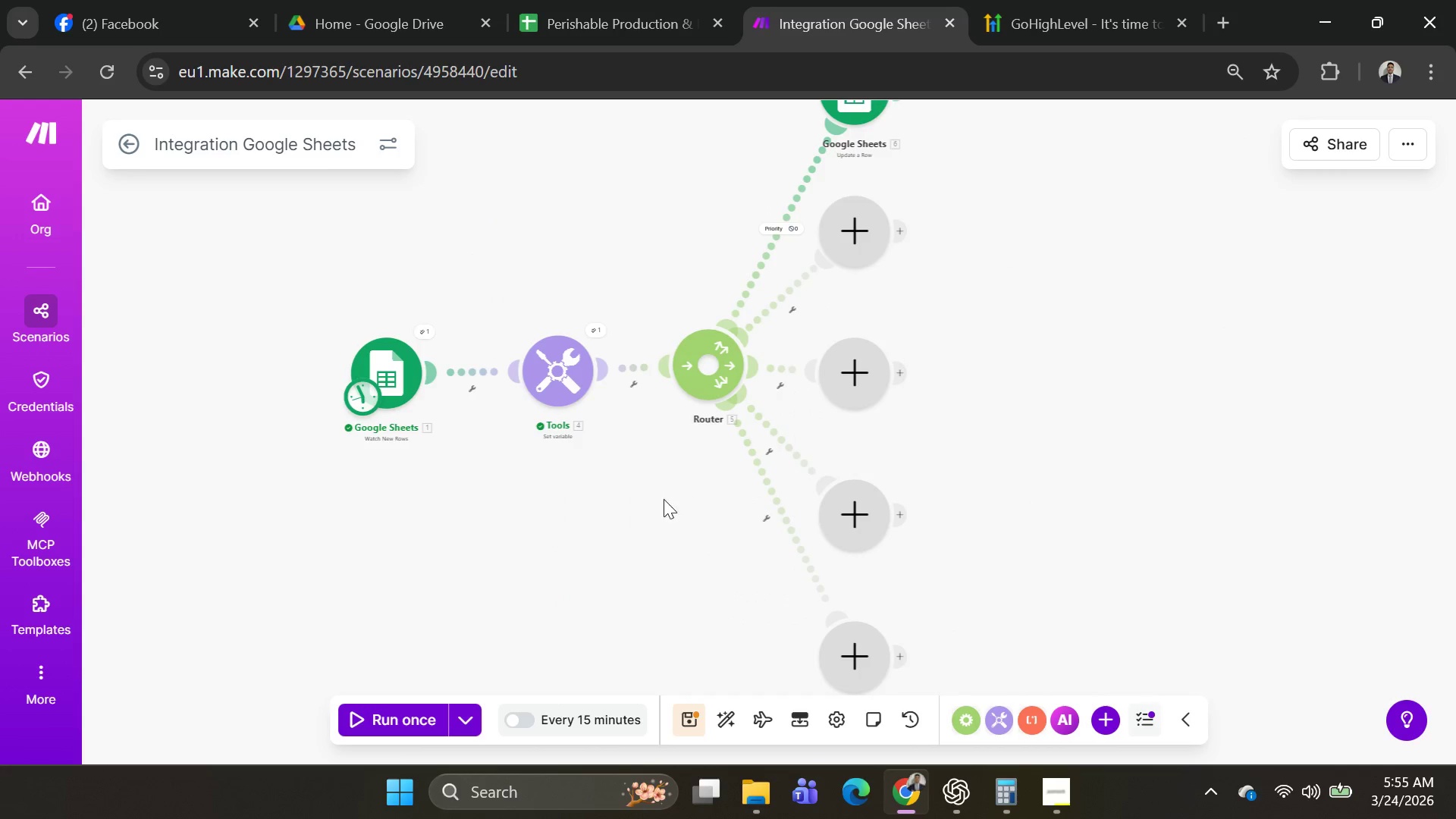 
key(Alt+AltLeft)
 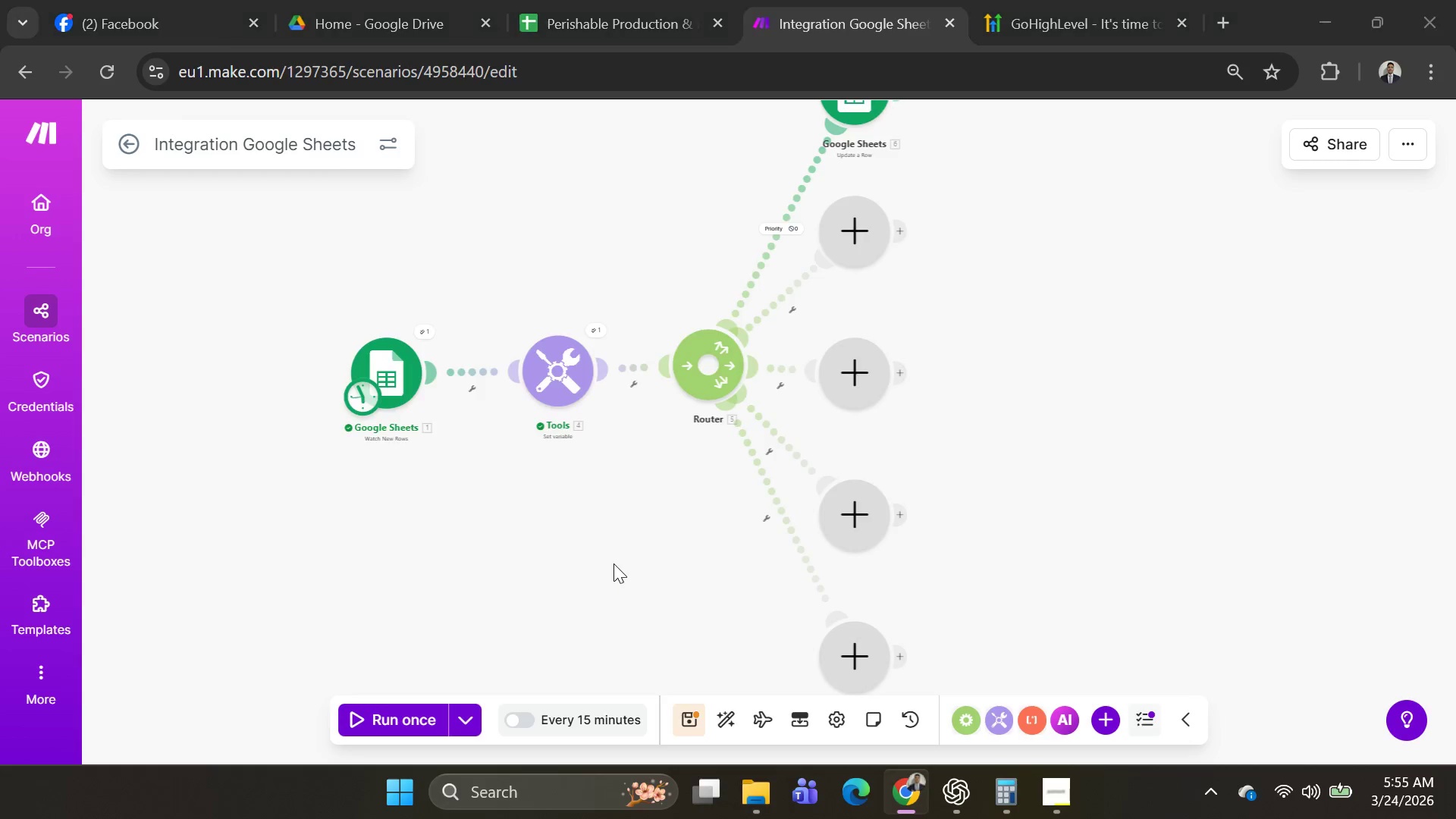 
key(Alt+Tab)